 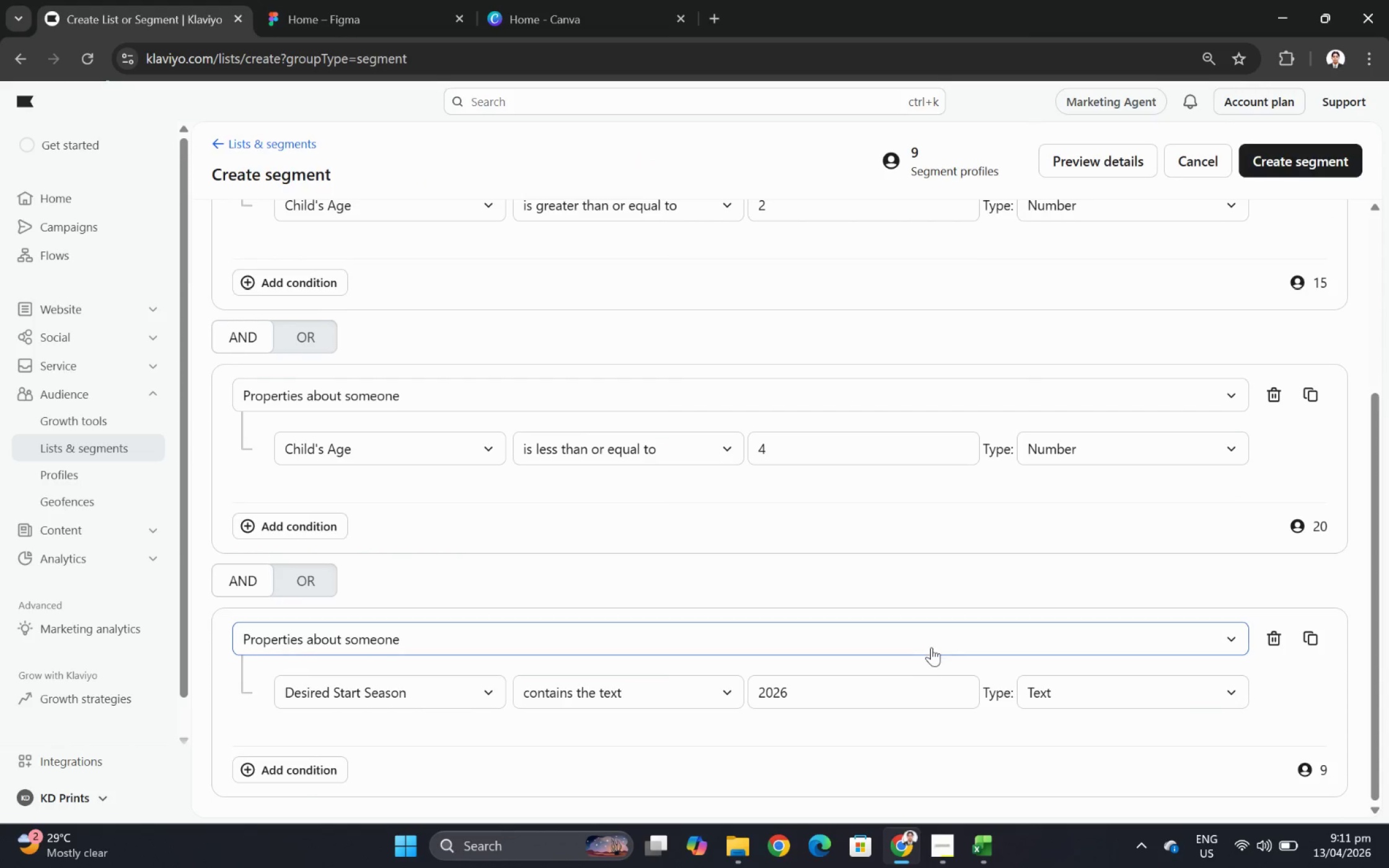 
scroll: coordinate [1060, 569], scroll_direction: up, amount: 3.0
 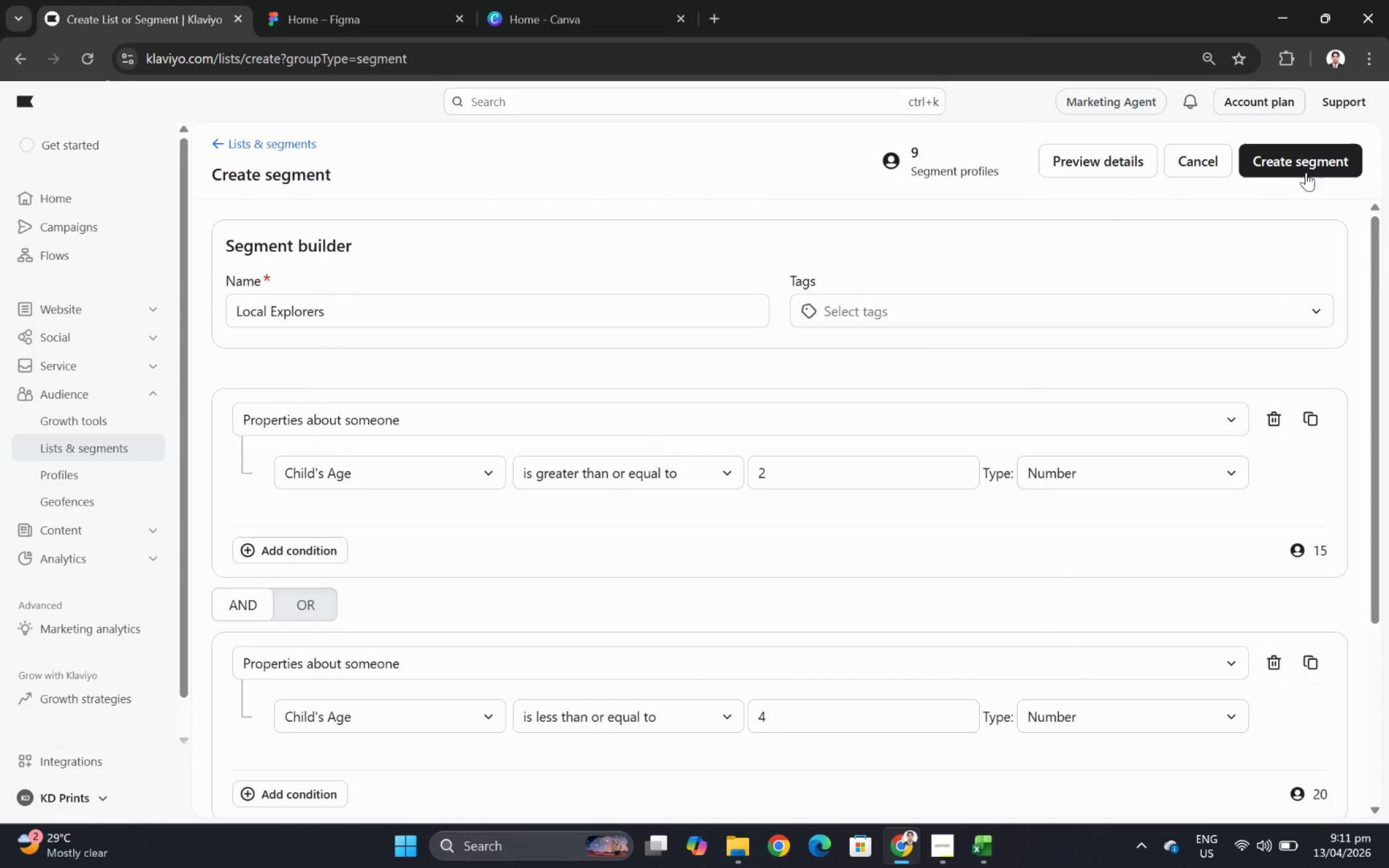 
left_click([1308, 162])
 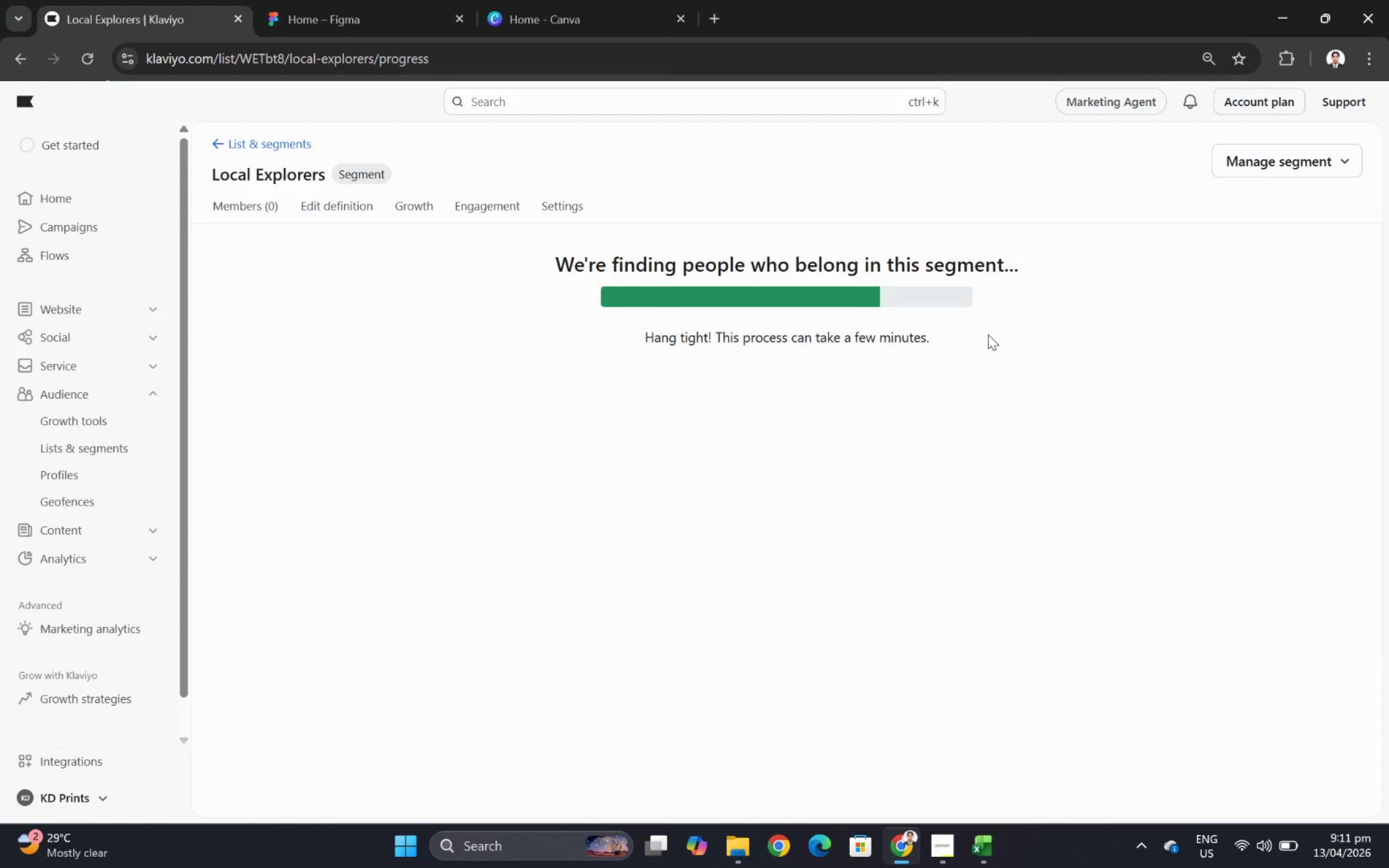 
wait(11.86)
 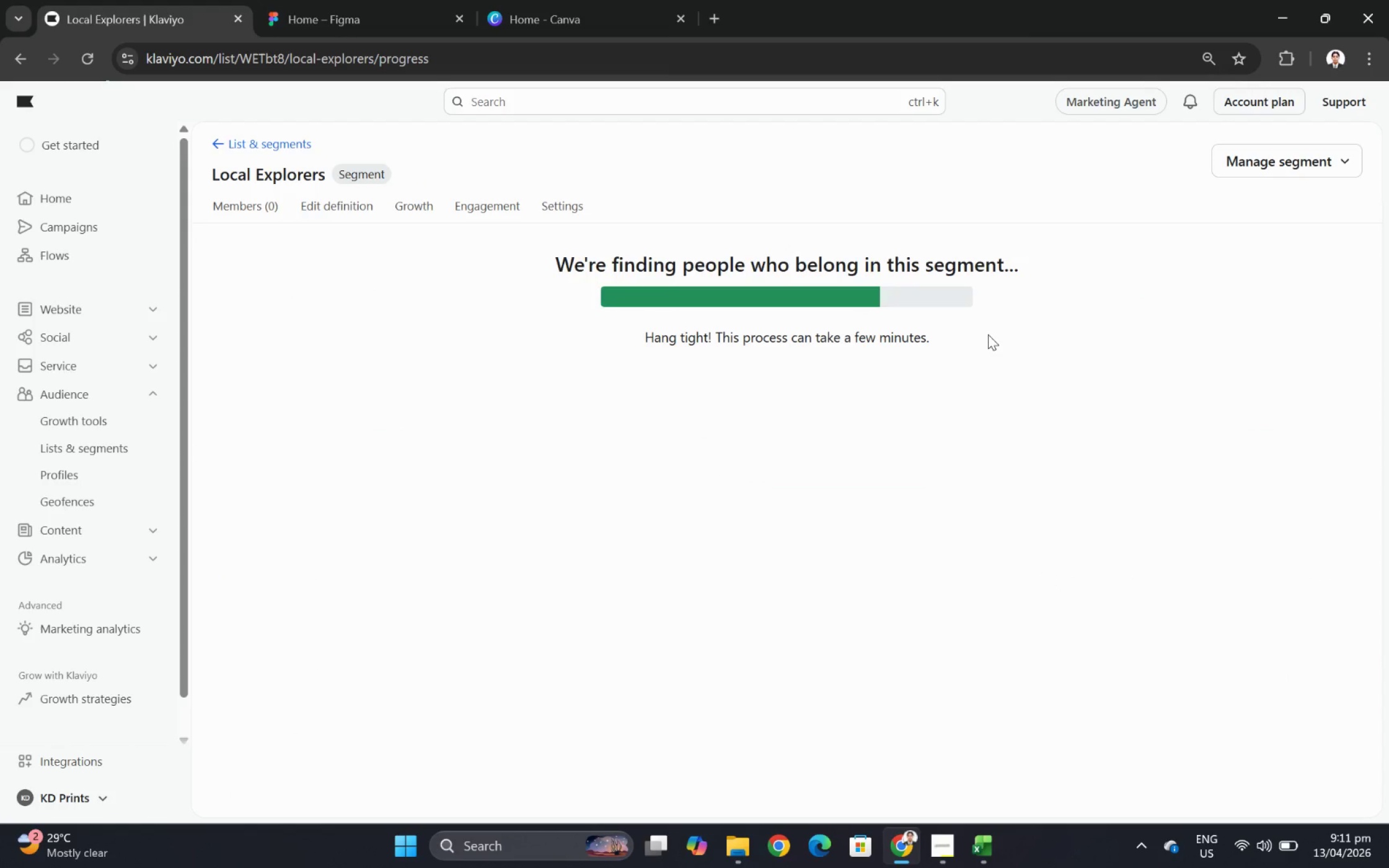 
left_click([852, 384])
 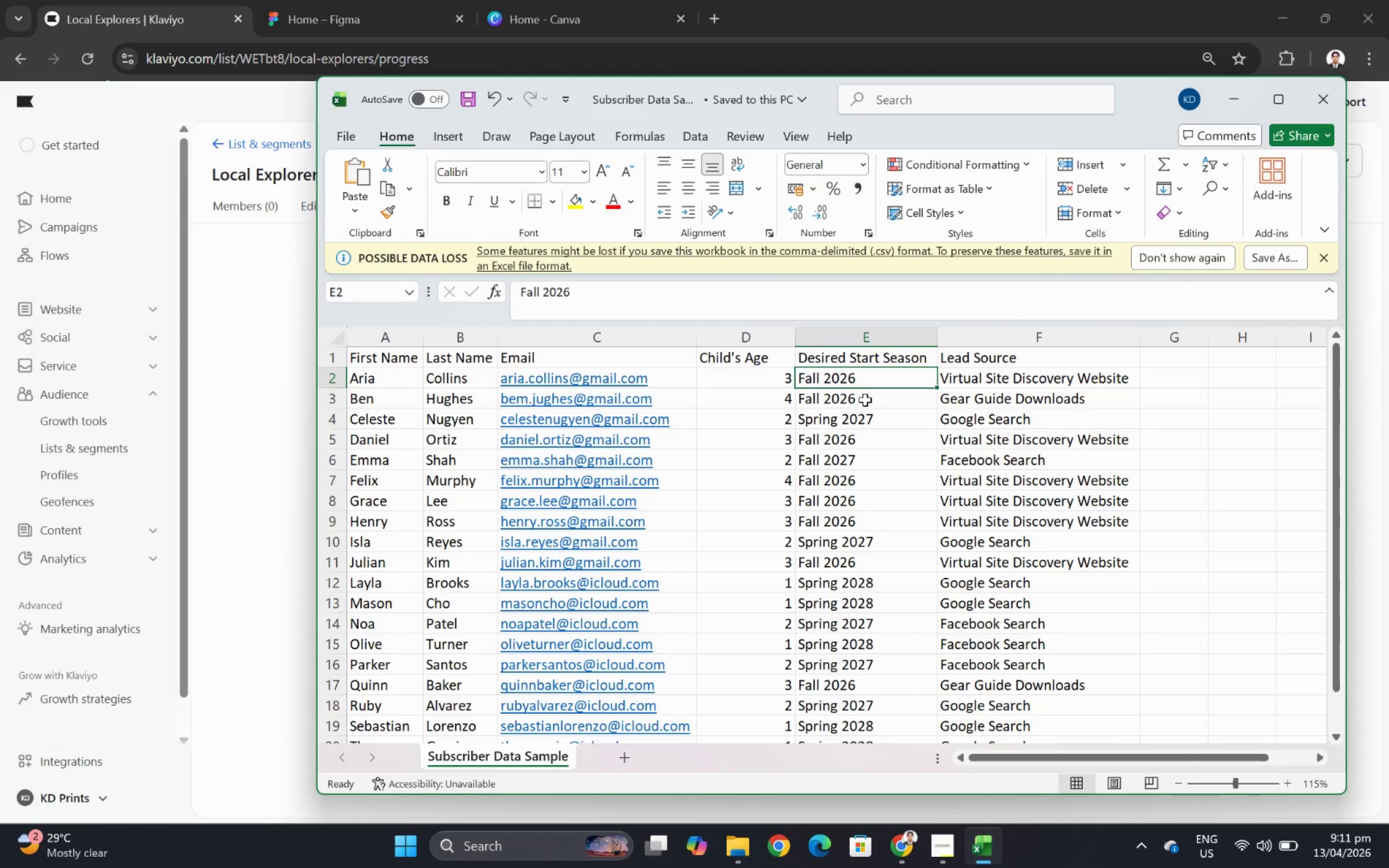 
left_click([865, 400])
 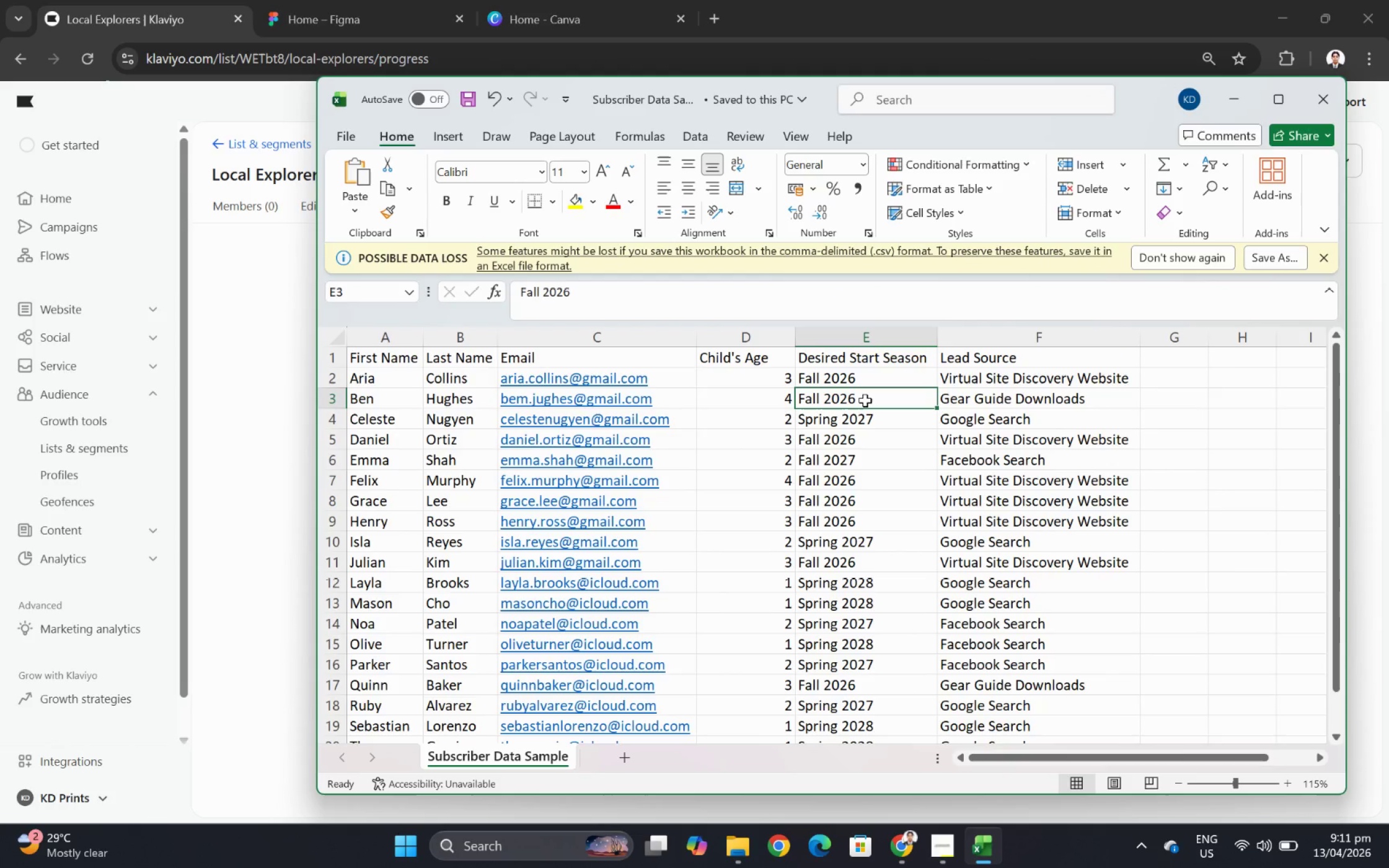 
key(Numpad1)
 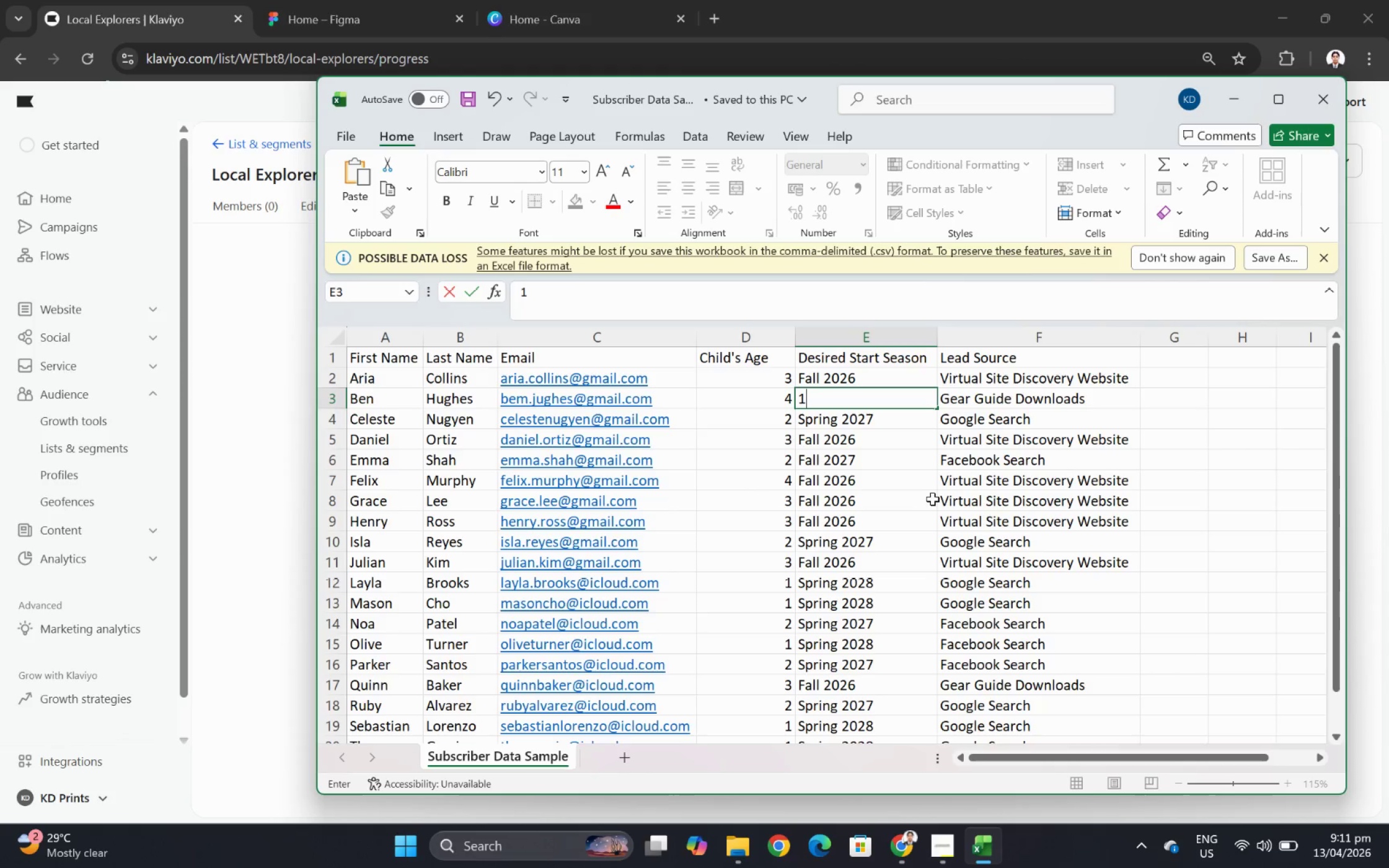 
key(Escape)
 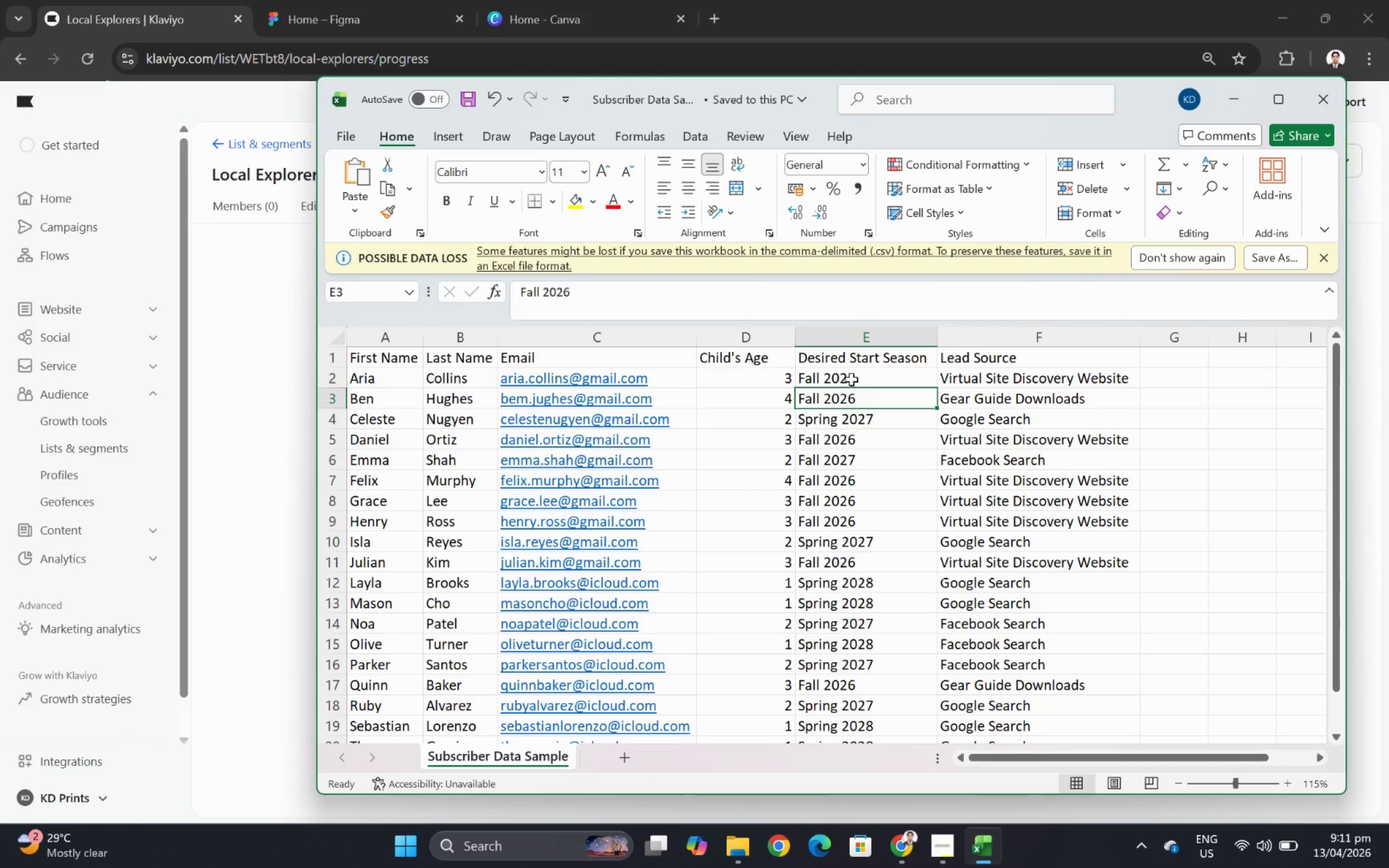 
left_click([852, 377])
 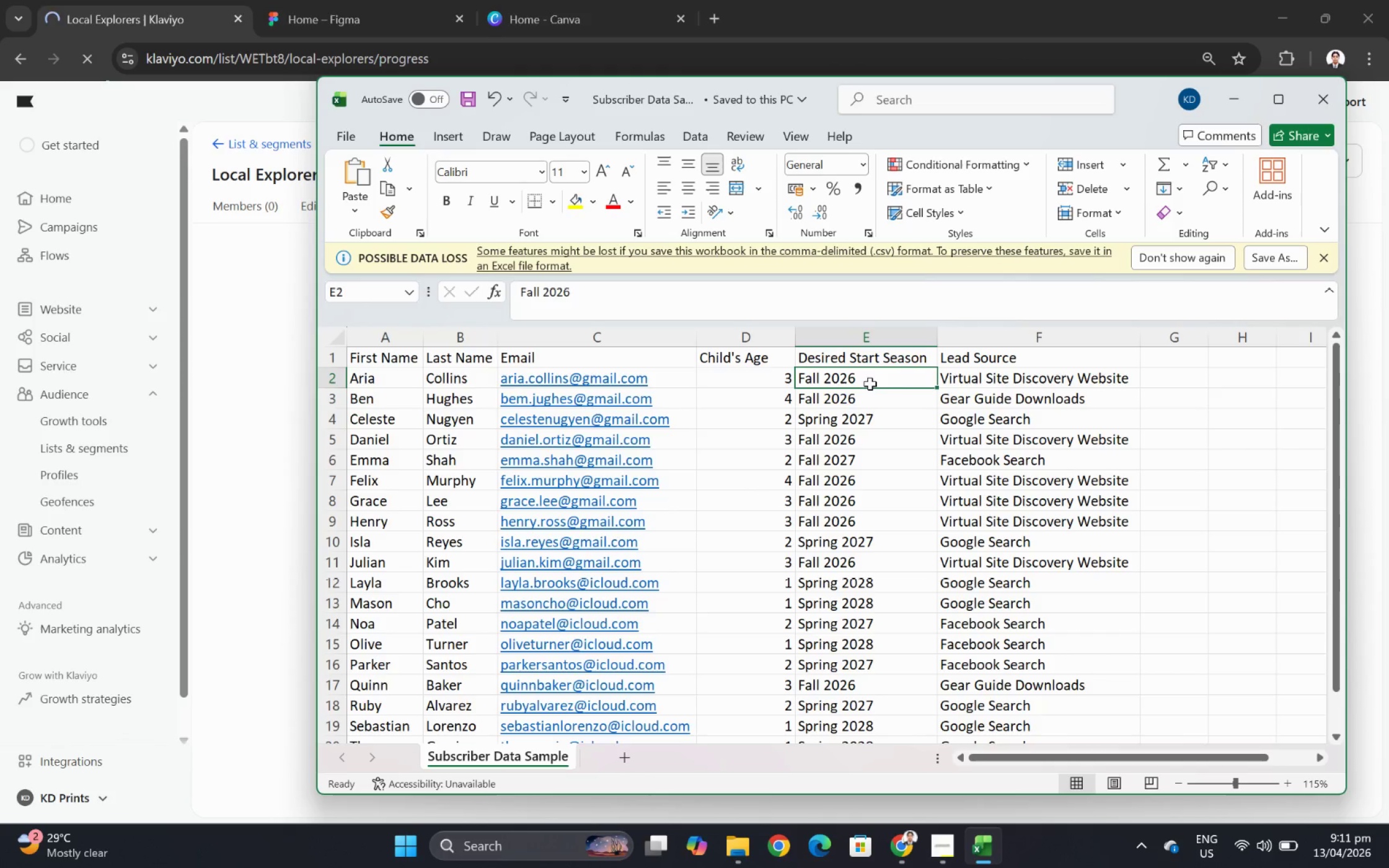 
key(ArrowDown)
 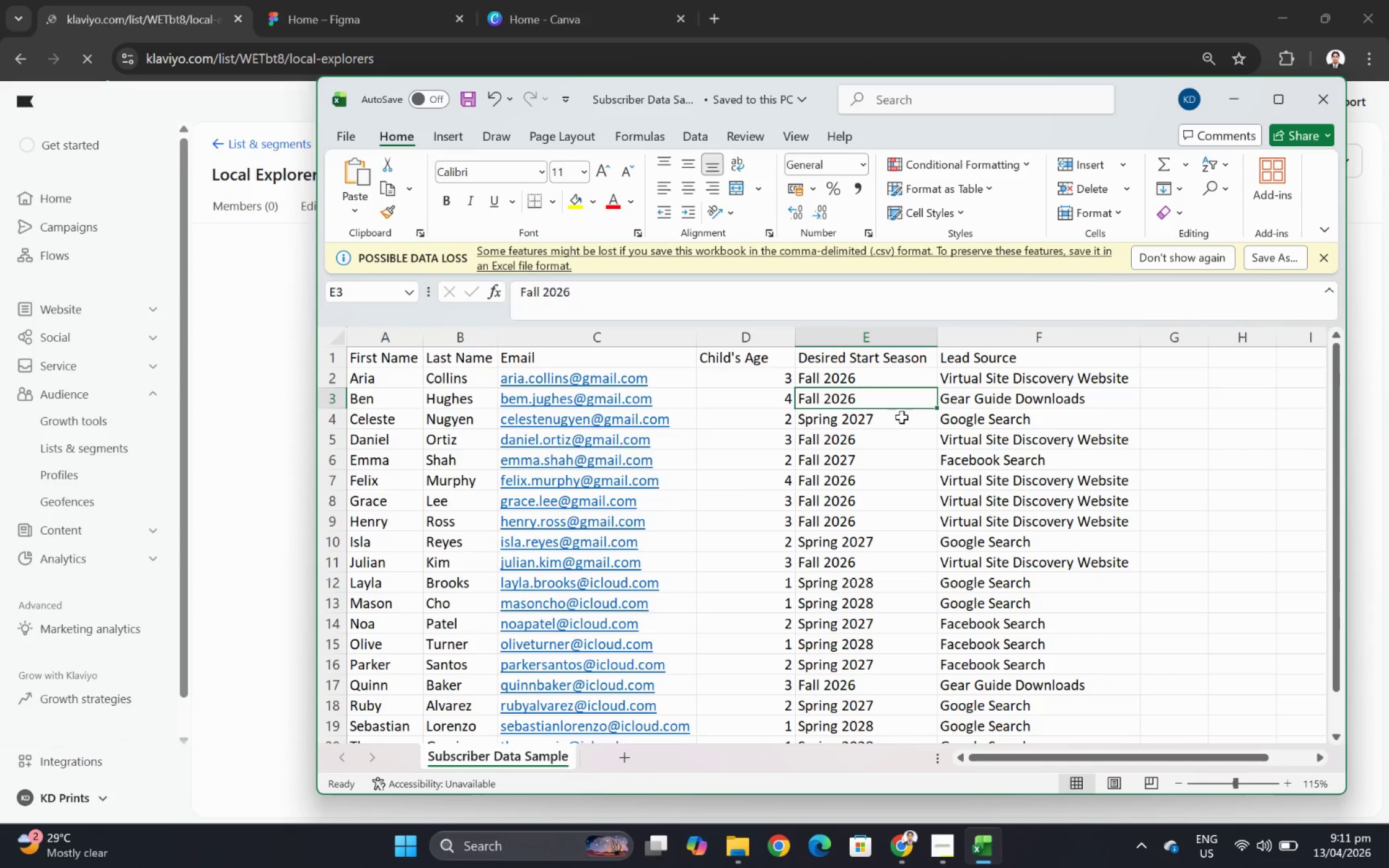 
key(ArrowDown)
 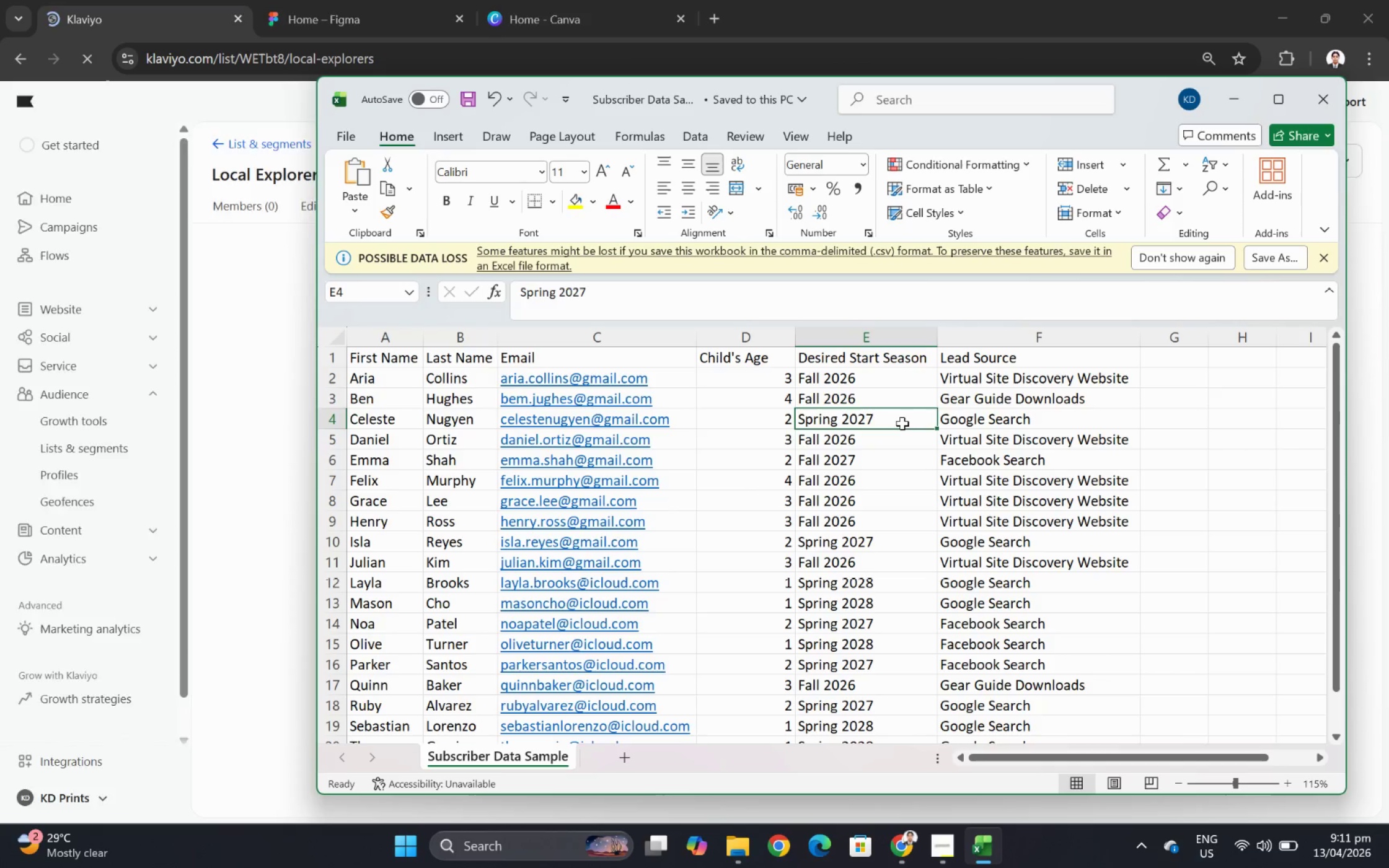 
key(ArrowDown)
 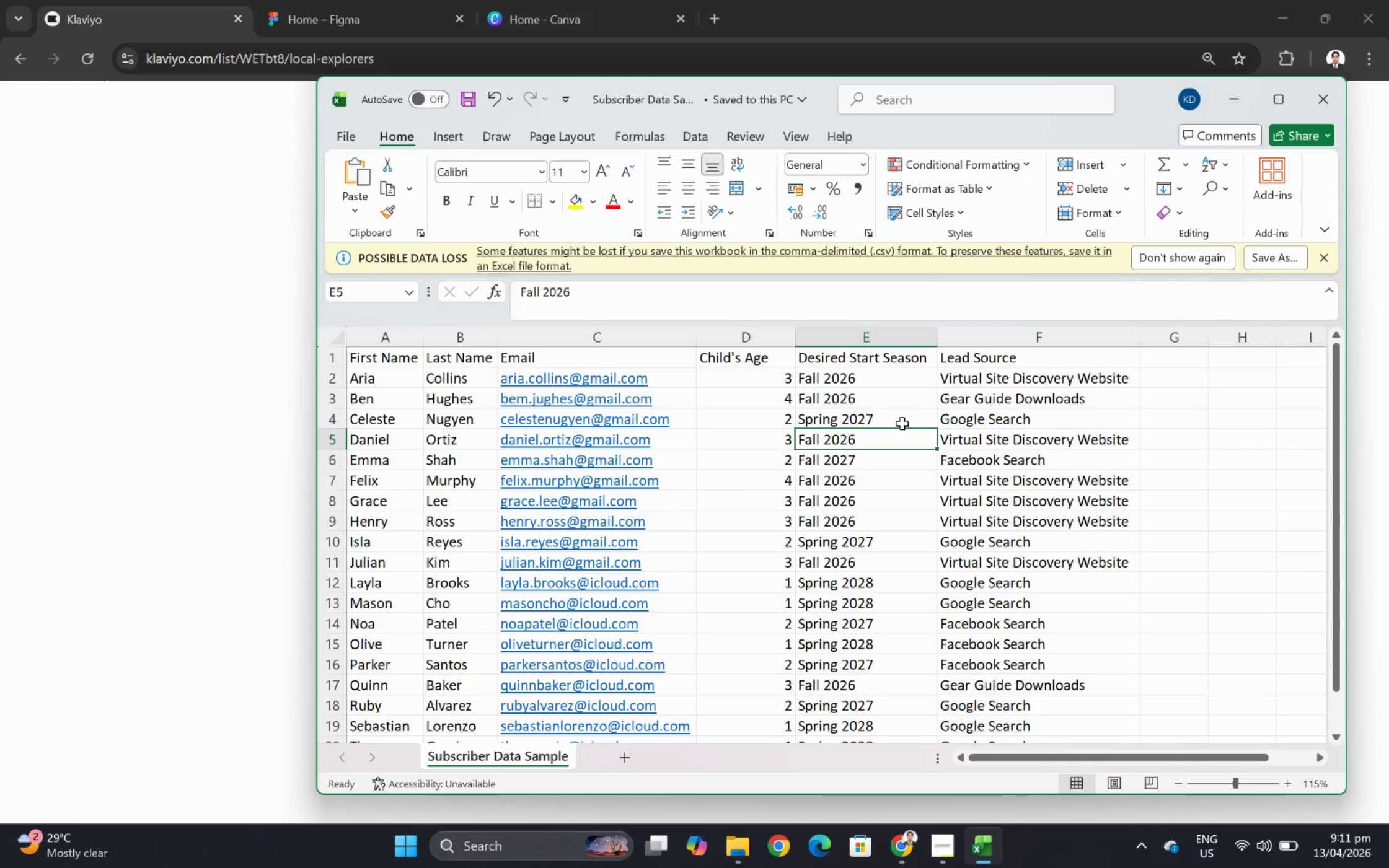 
key(ArrowDown)
 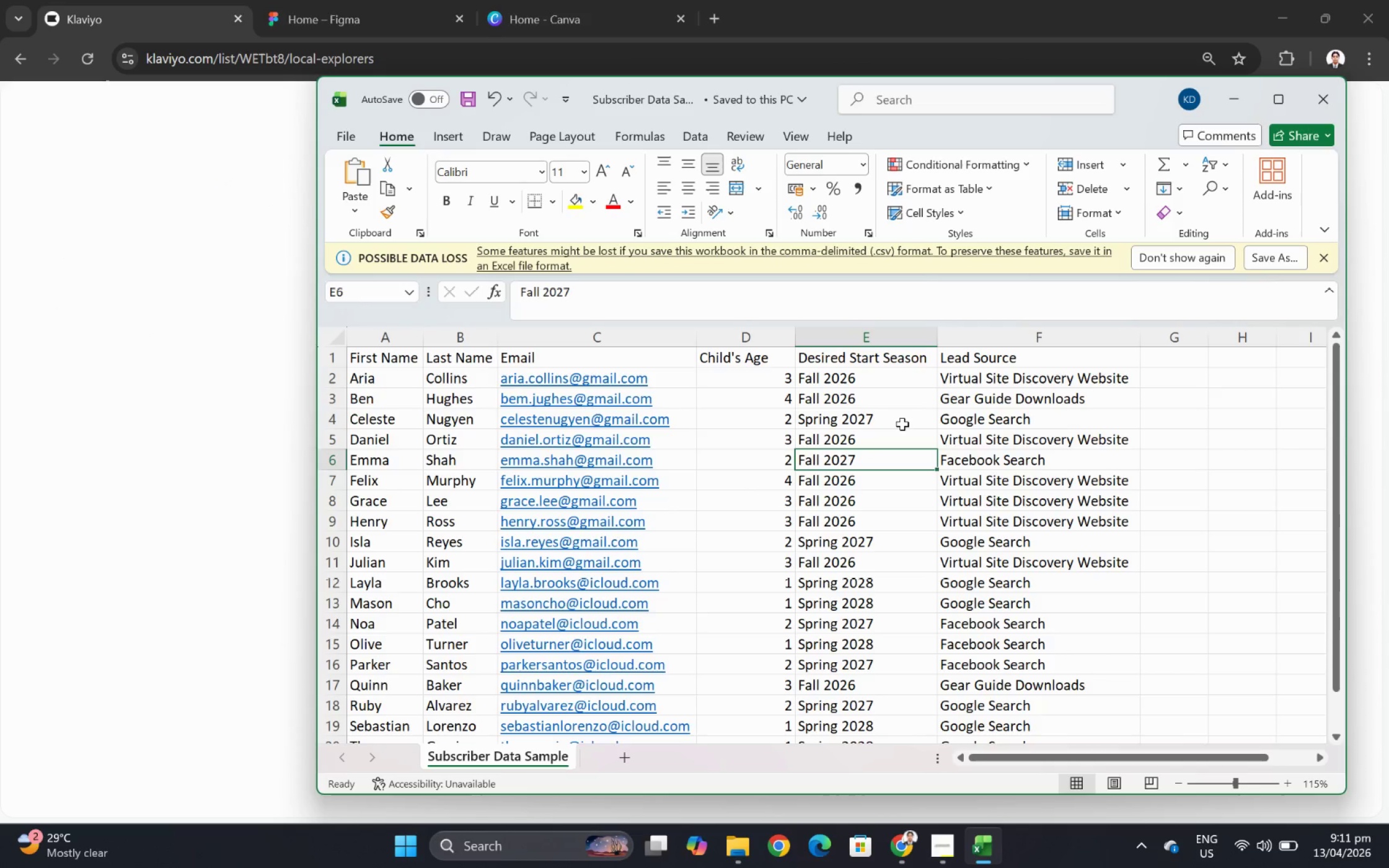 
key(ArrowDown)
 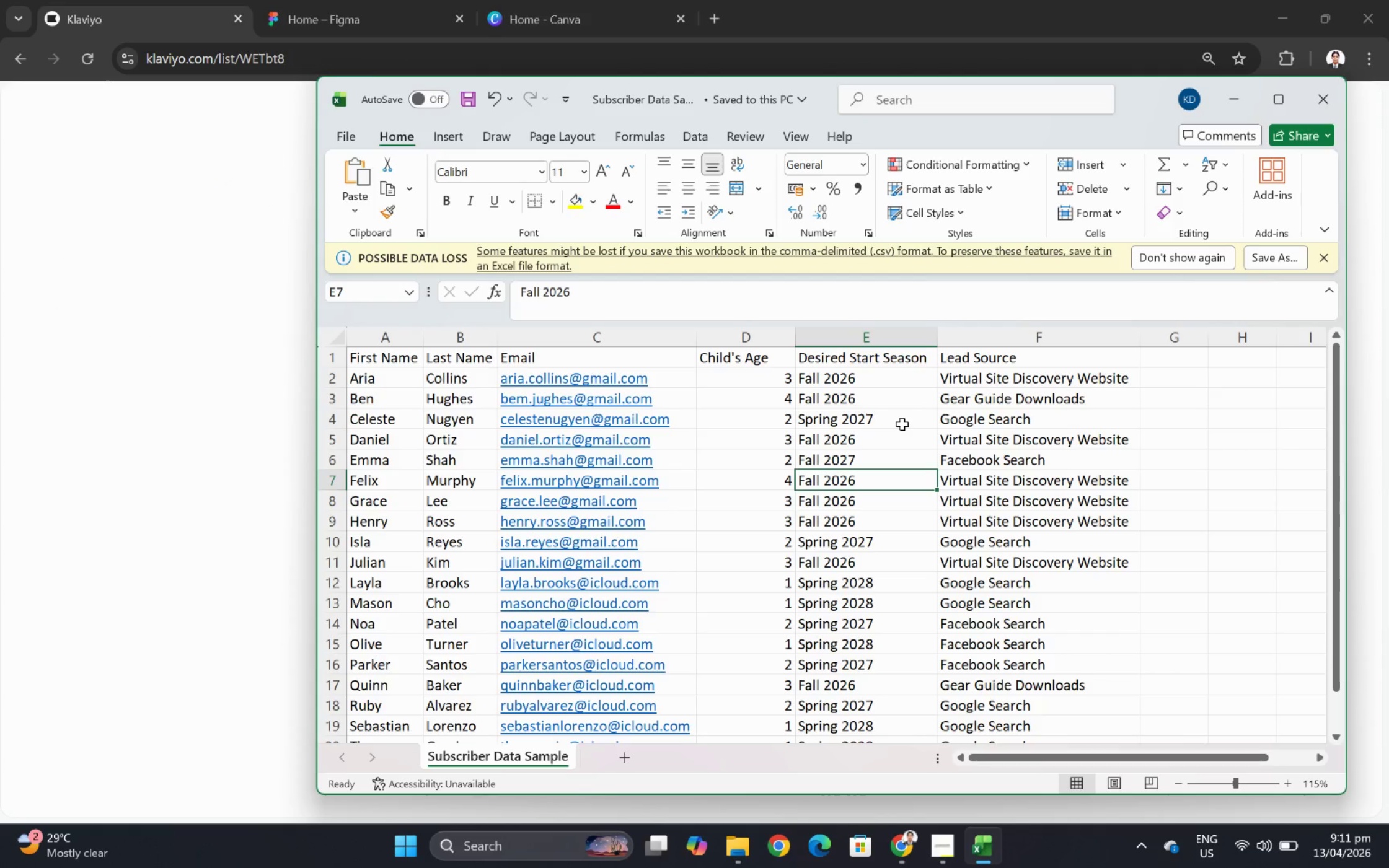 
key(ArrowDown)
 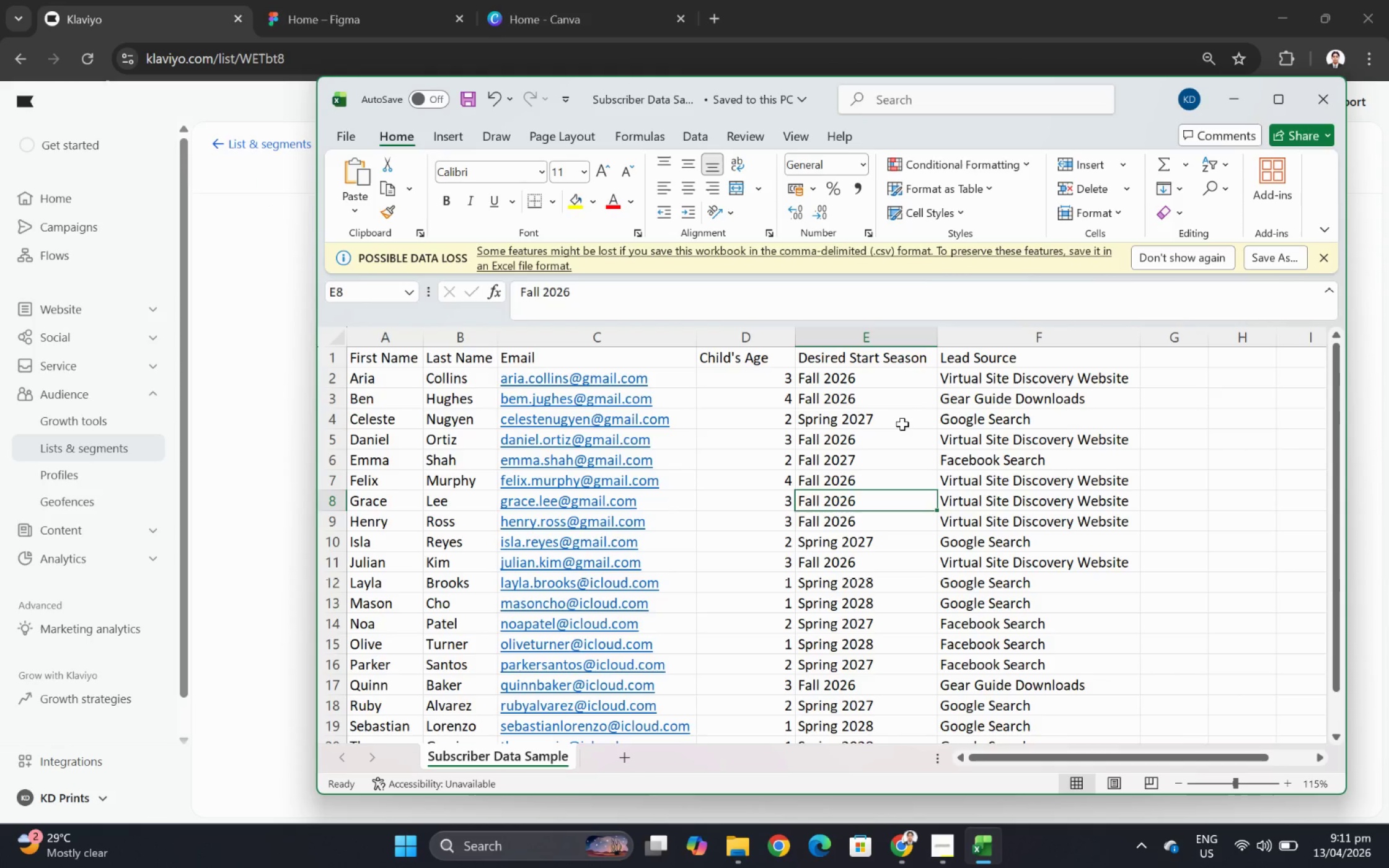 
key(ArrowDown)
 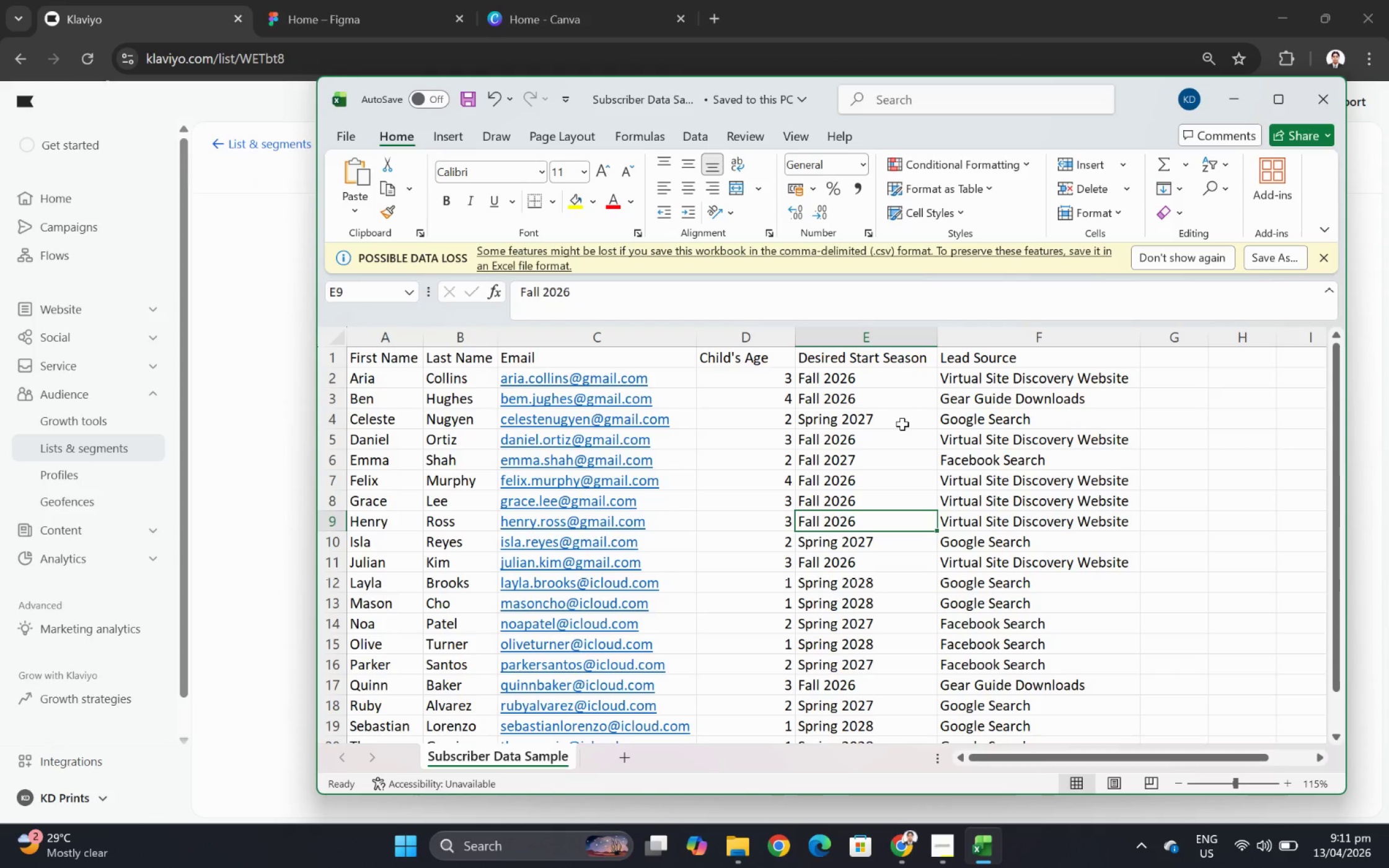 
key(ArrowDown)
 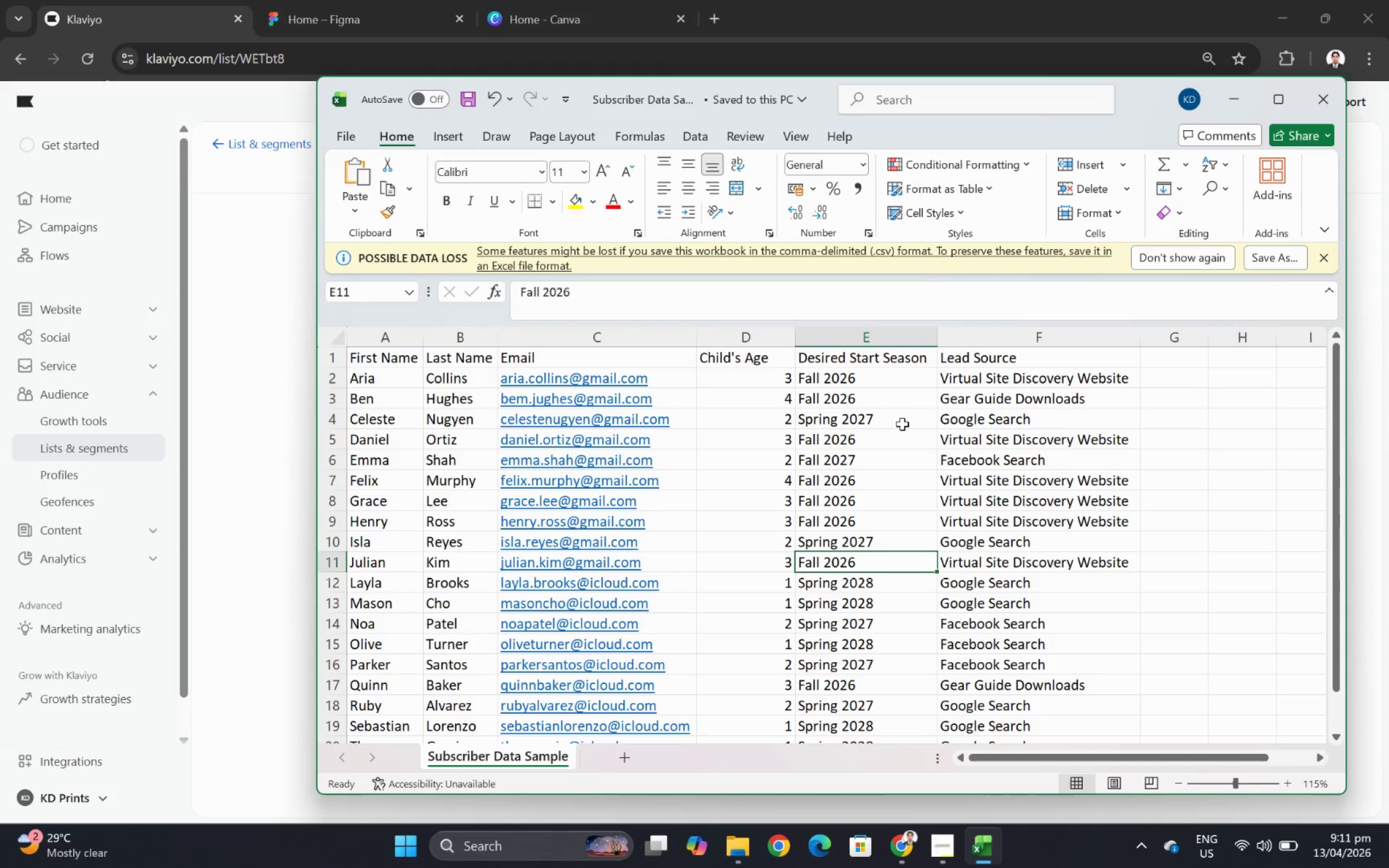 
key(ArrowDown)
 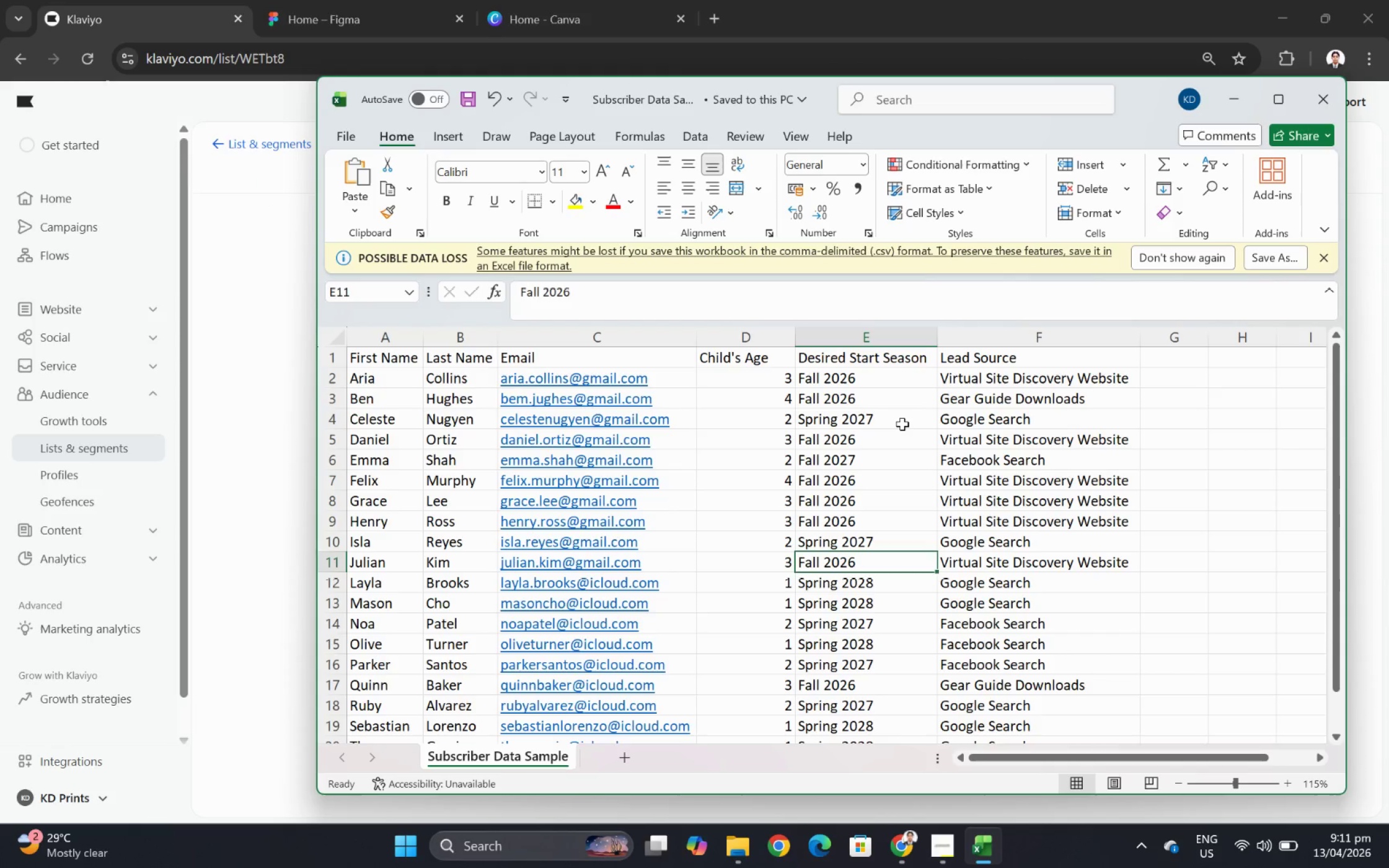 
key(ArrowDown)
 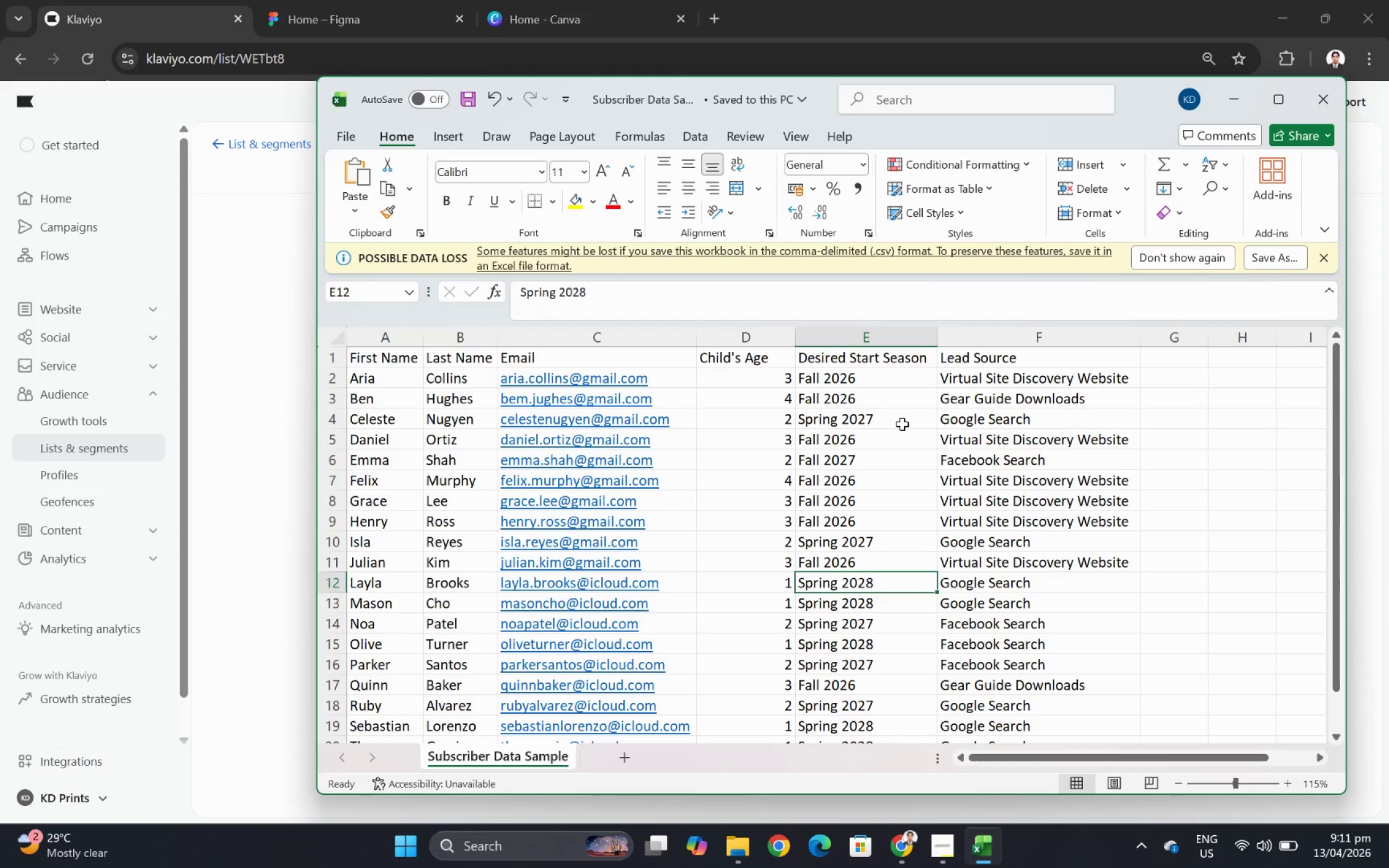 
key(ArrowDown)
 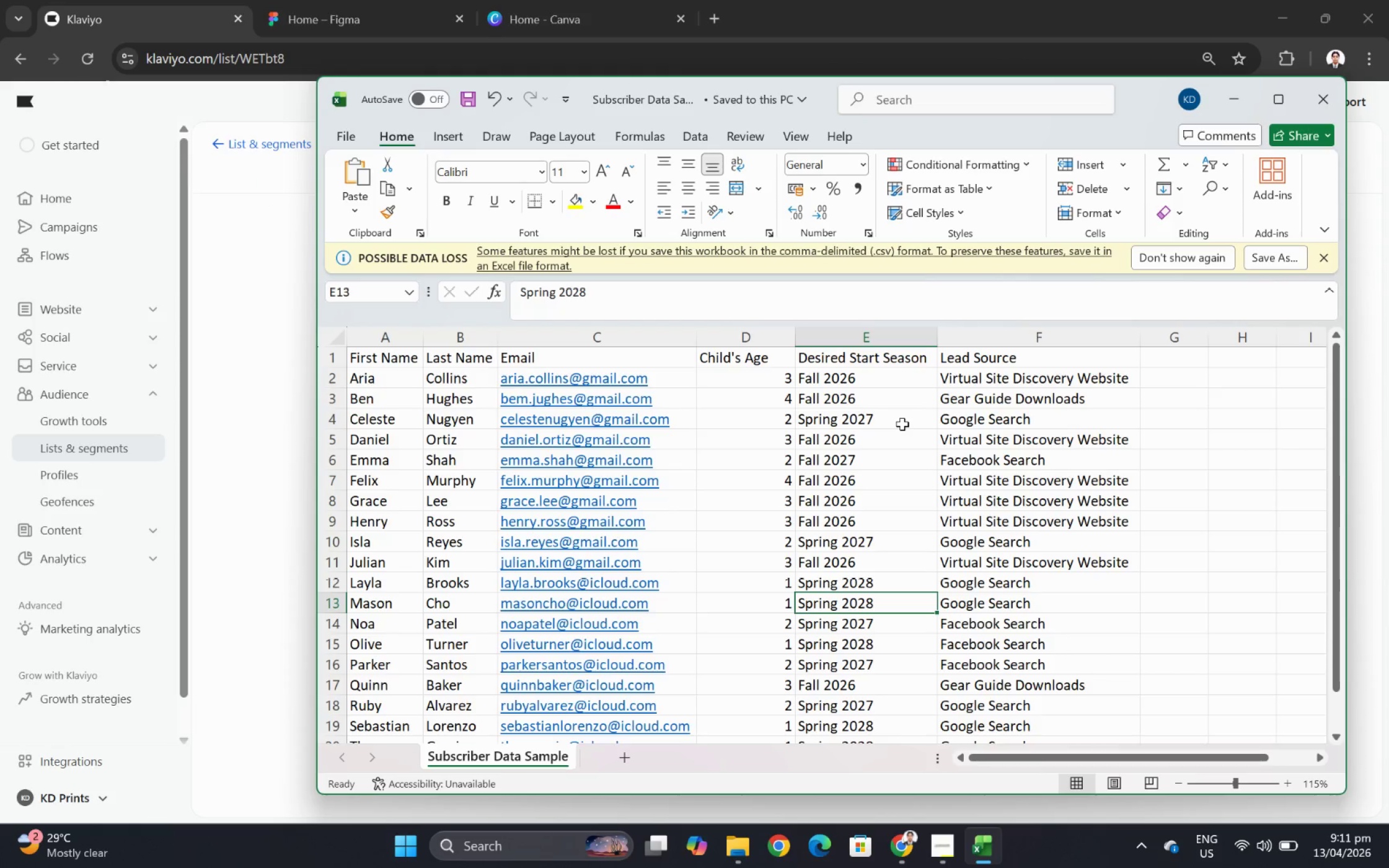 
key(ArrowDown)
 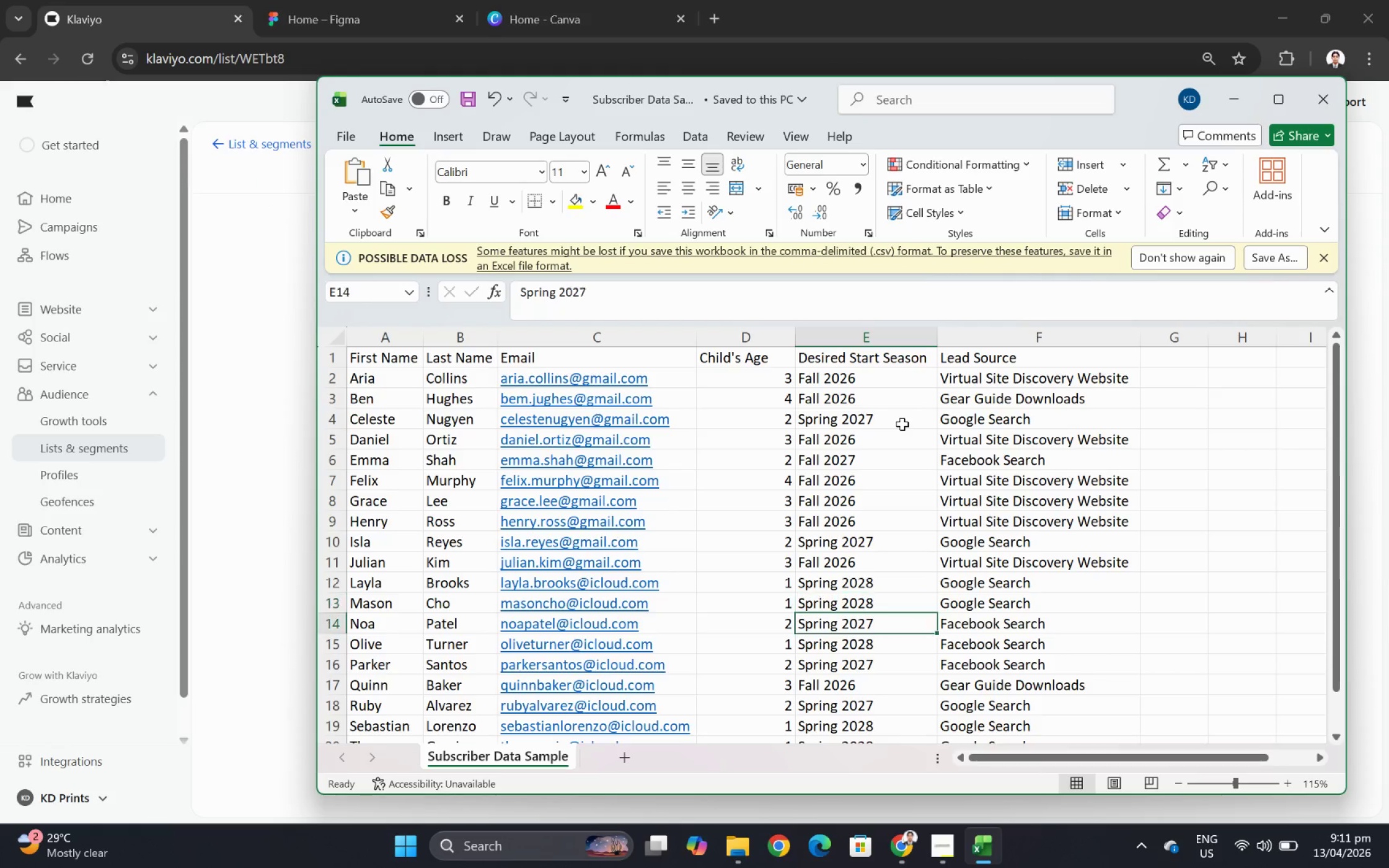 
key(ArrowDown)
 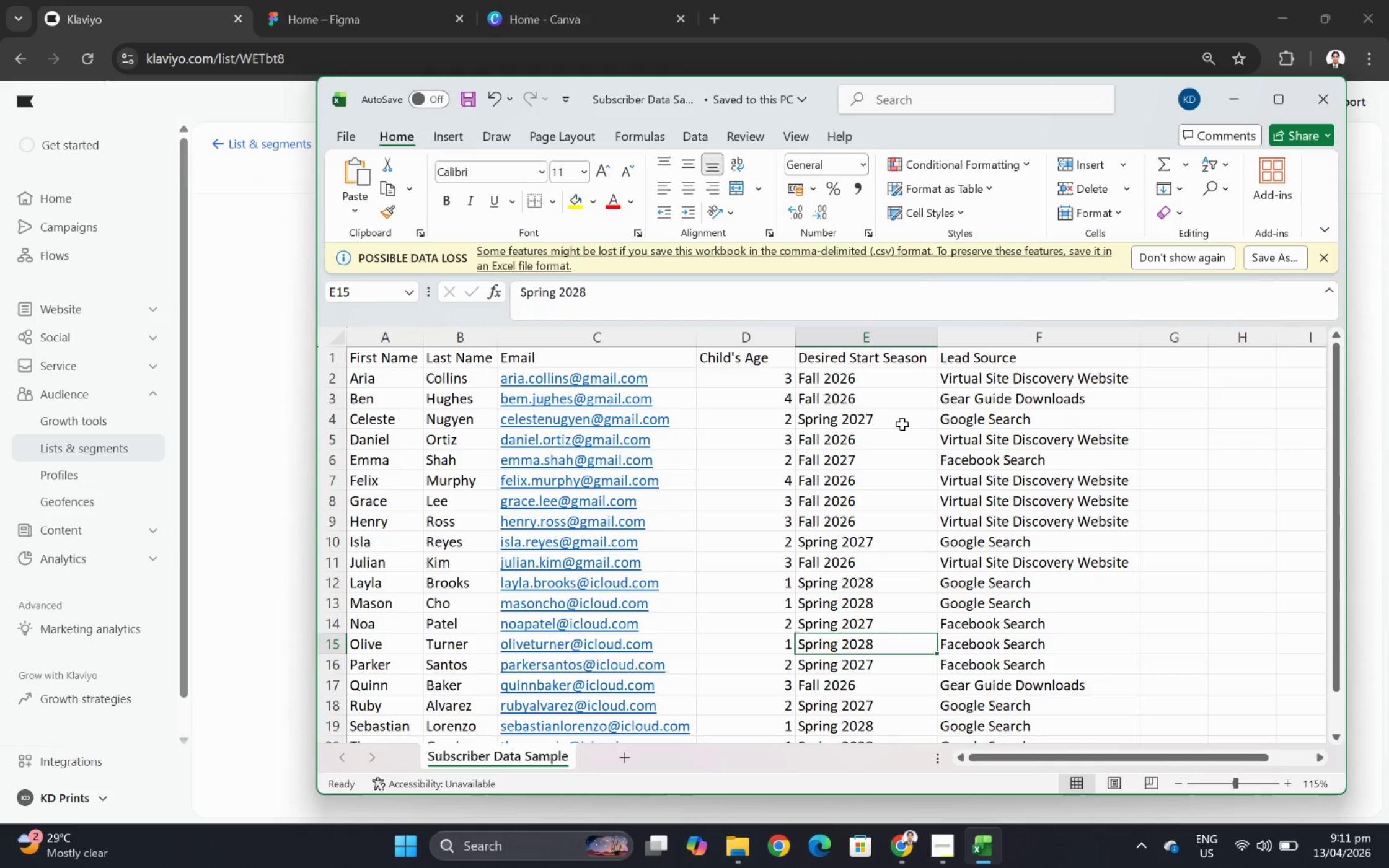 
key(ArrowDown)
 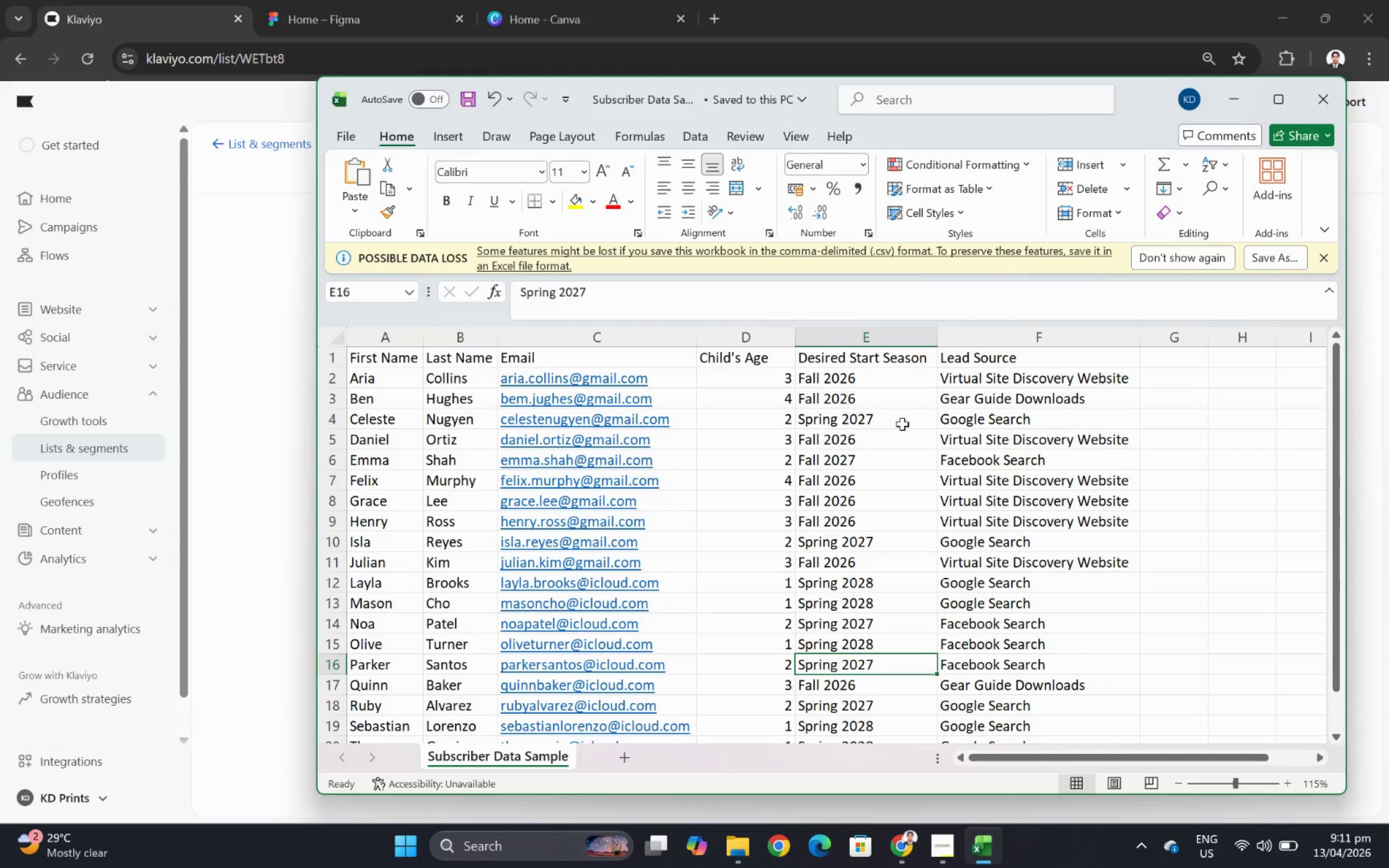 
key(ArrowDown)
 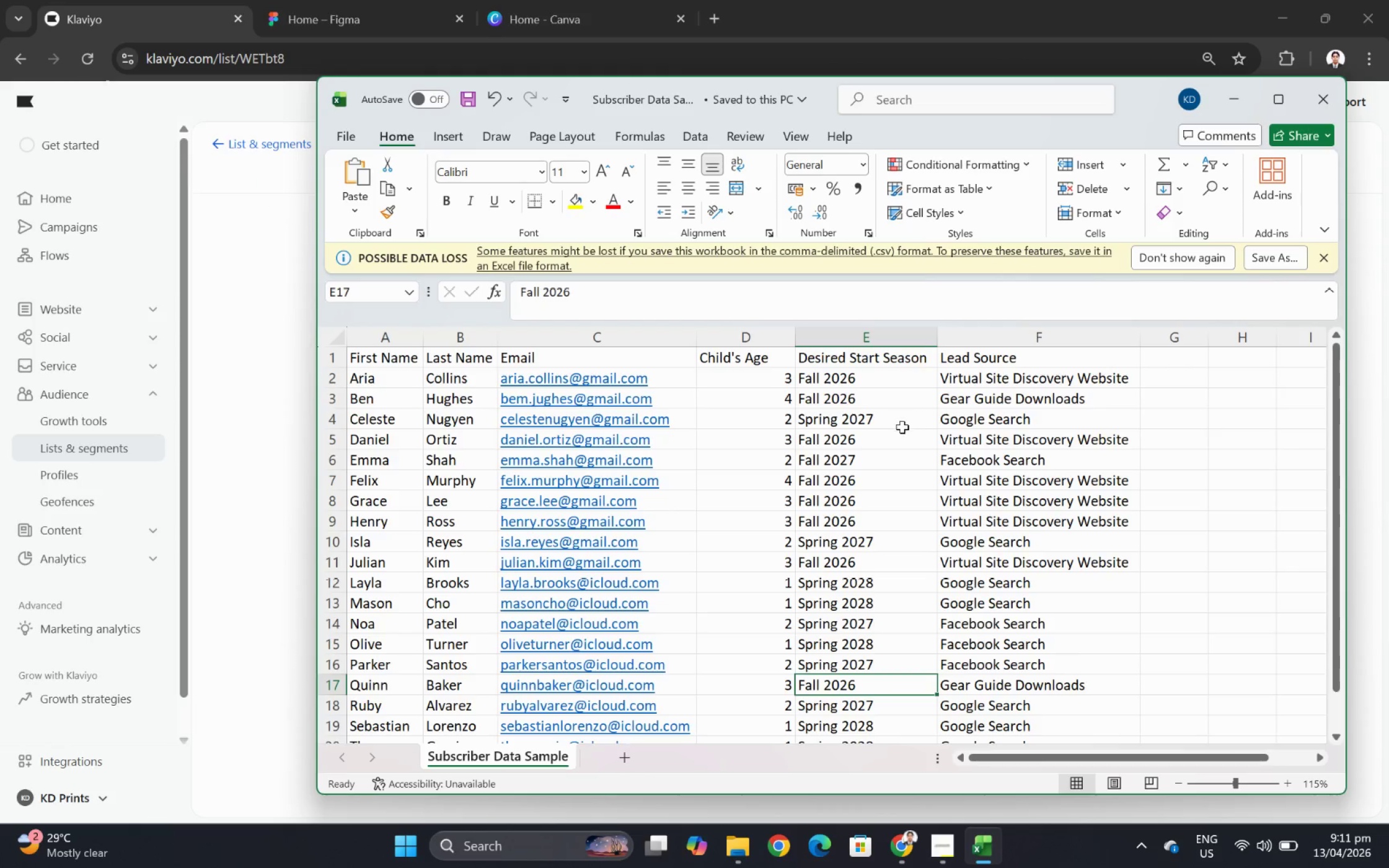 
scroll: coordinate [902, 427], scroll_direction: down, amount: 1.0
 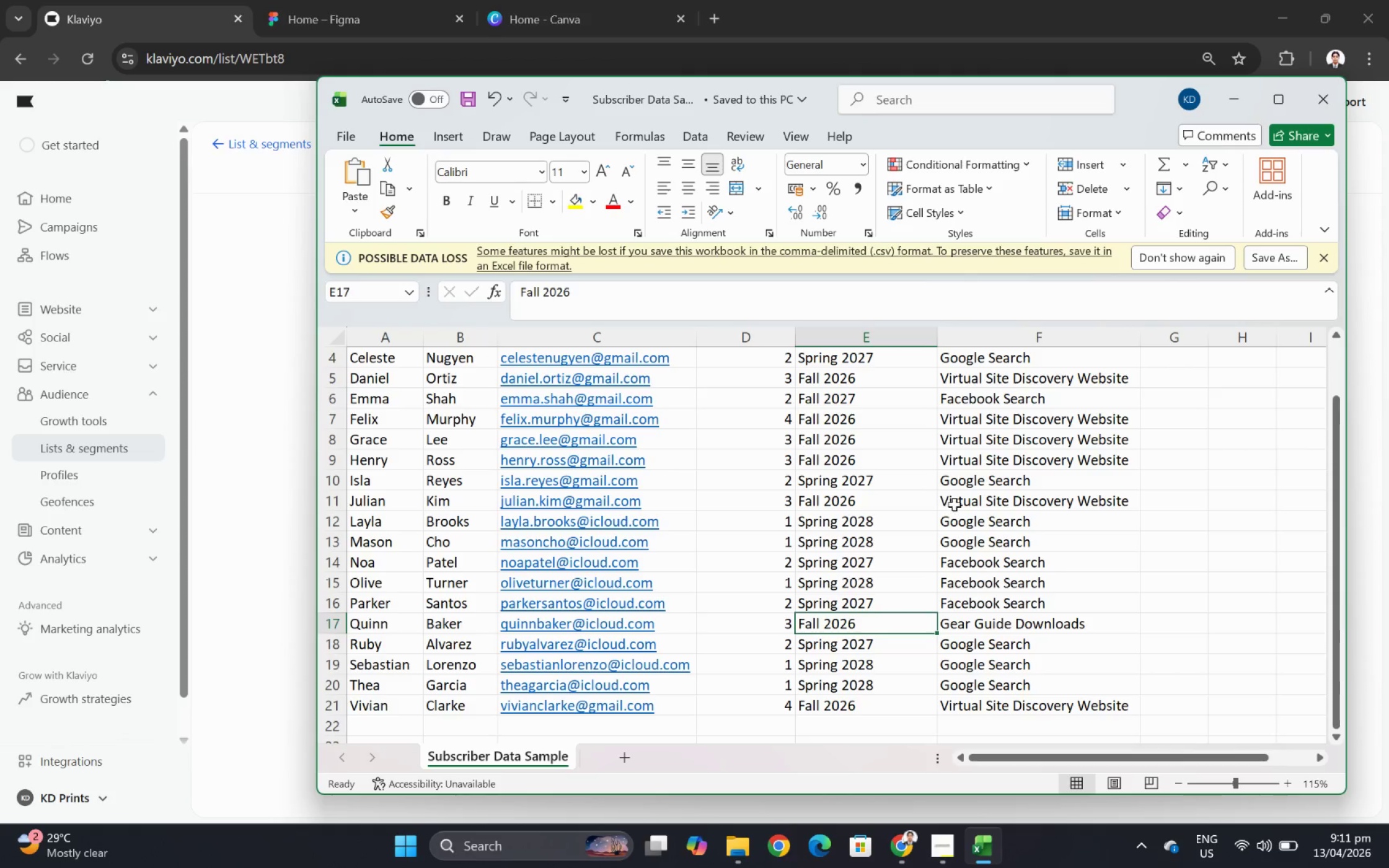 
key(ArrowDown)
 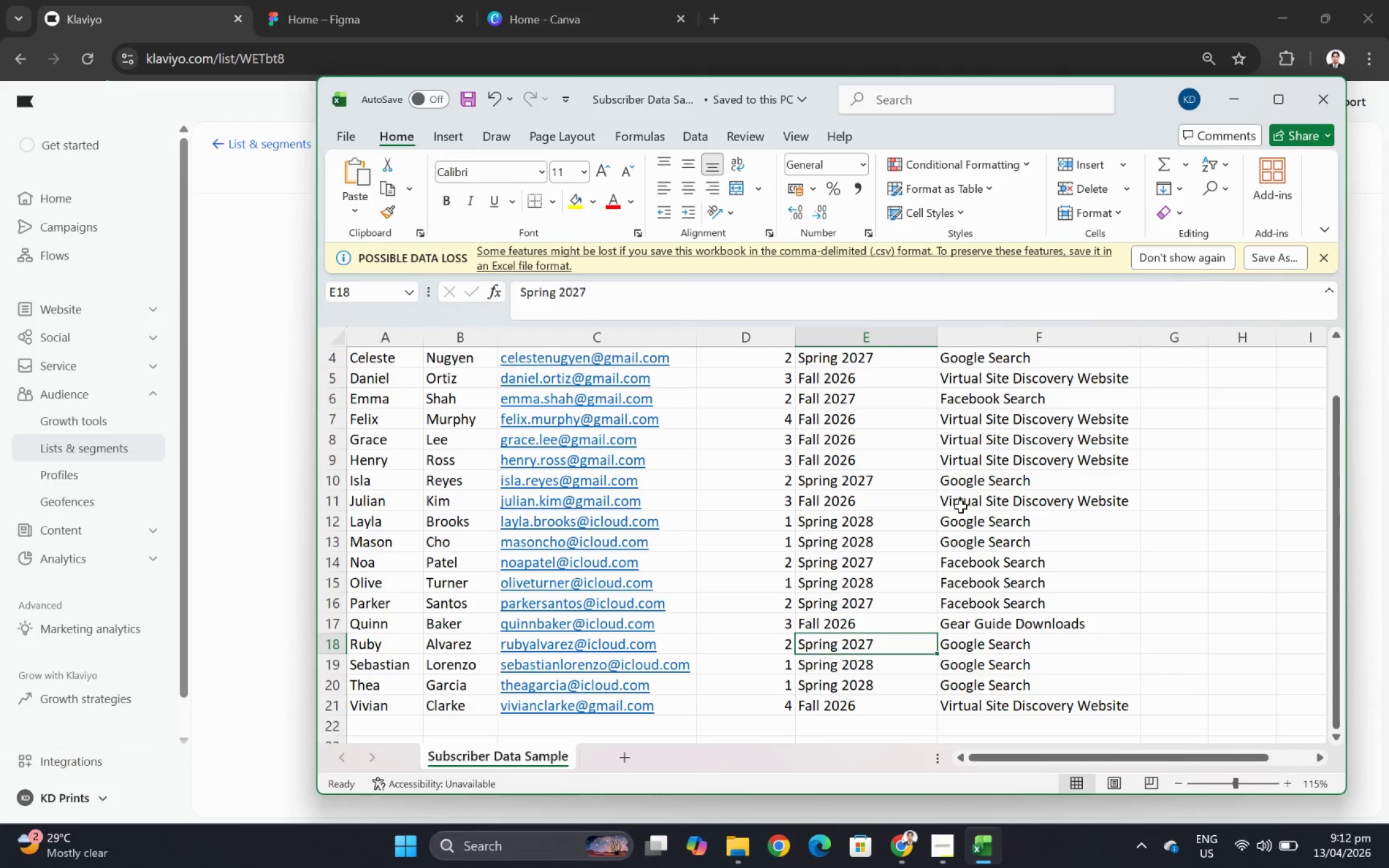 
key(ArrowDown)
 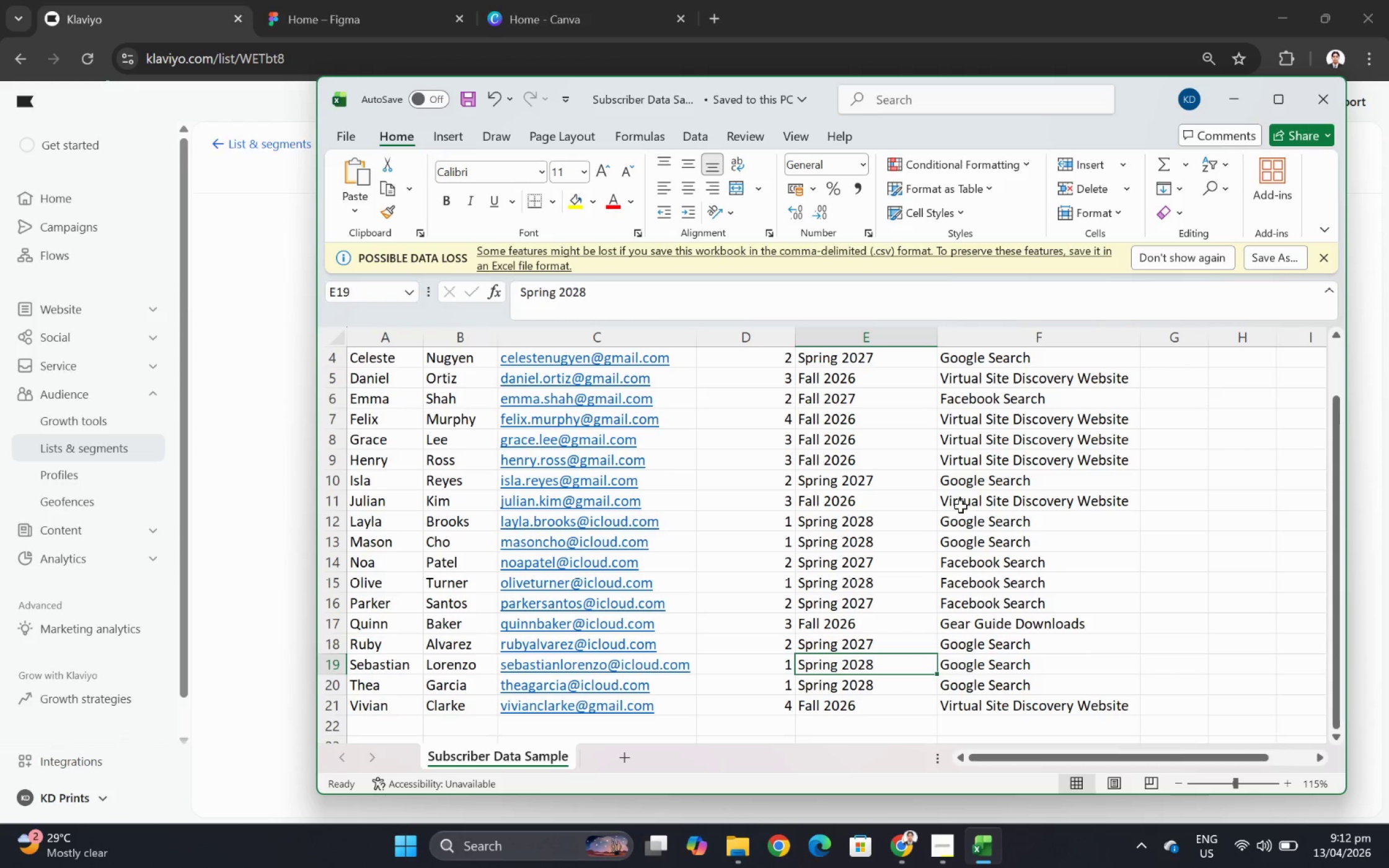 
key(ArrowDown)
 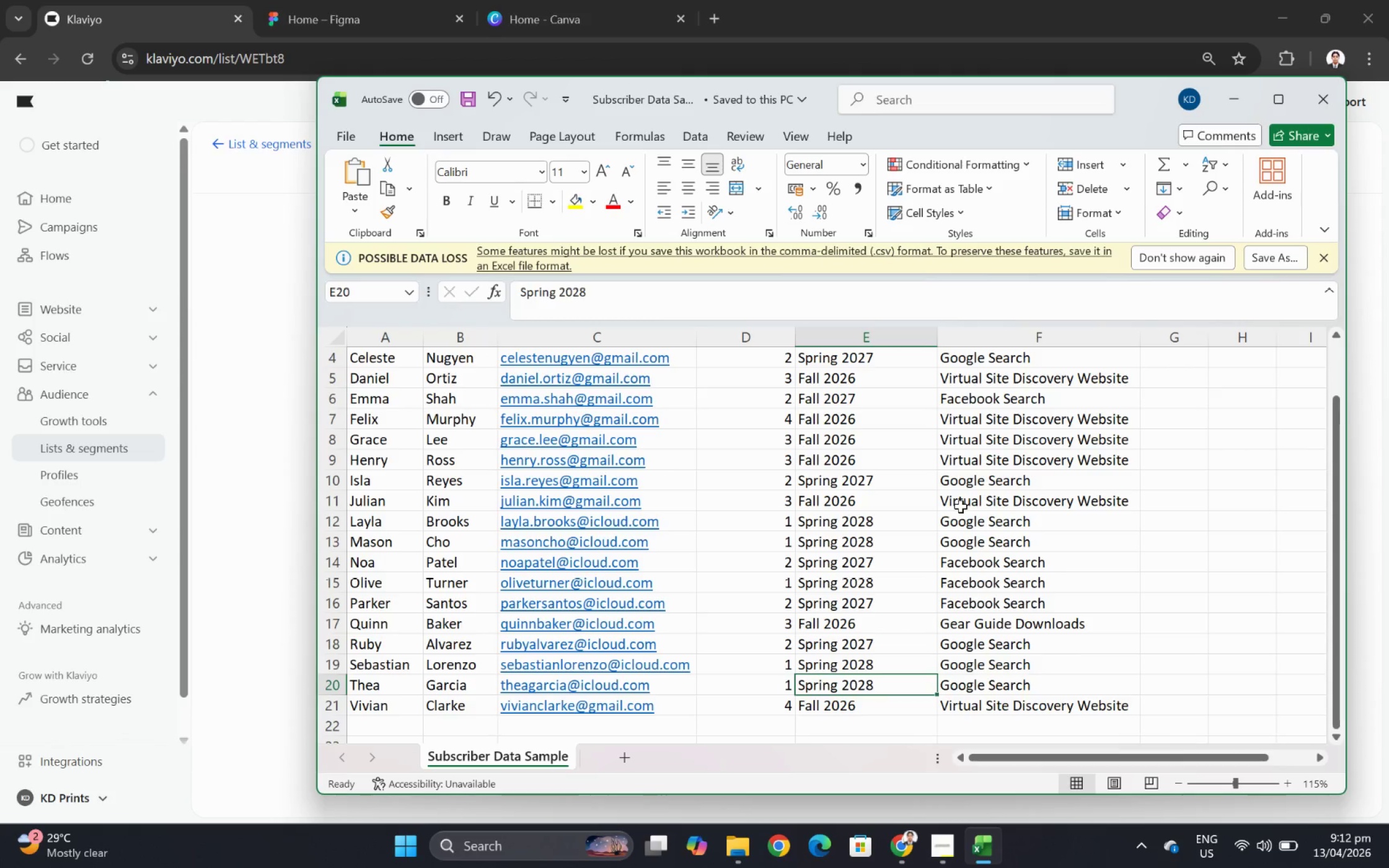 
key(ArrowDown)
 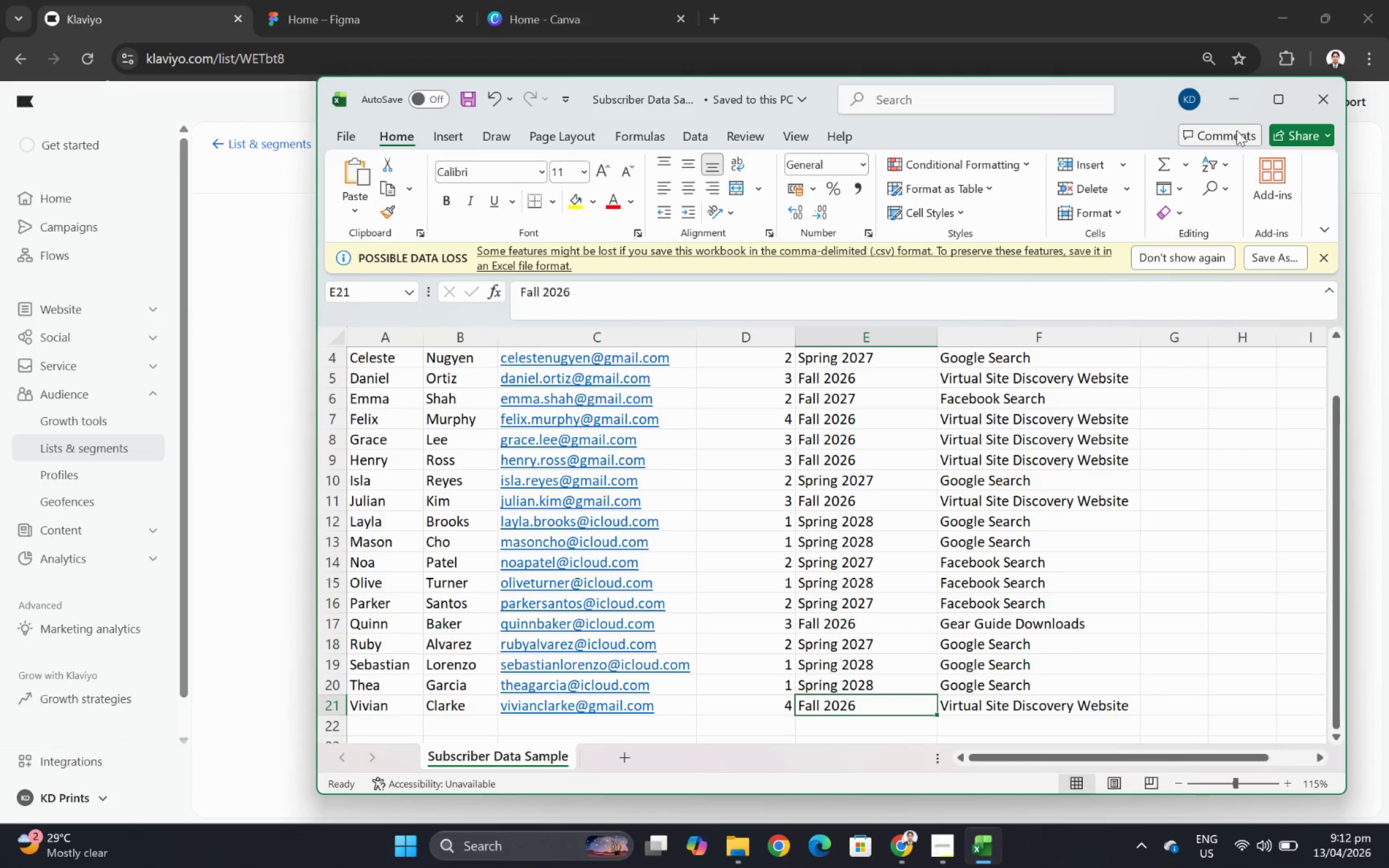 
left_click([1235, 106])
 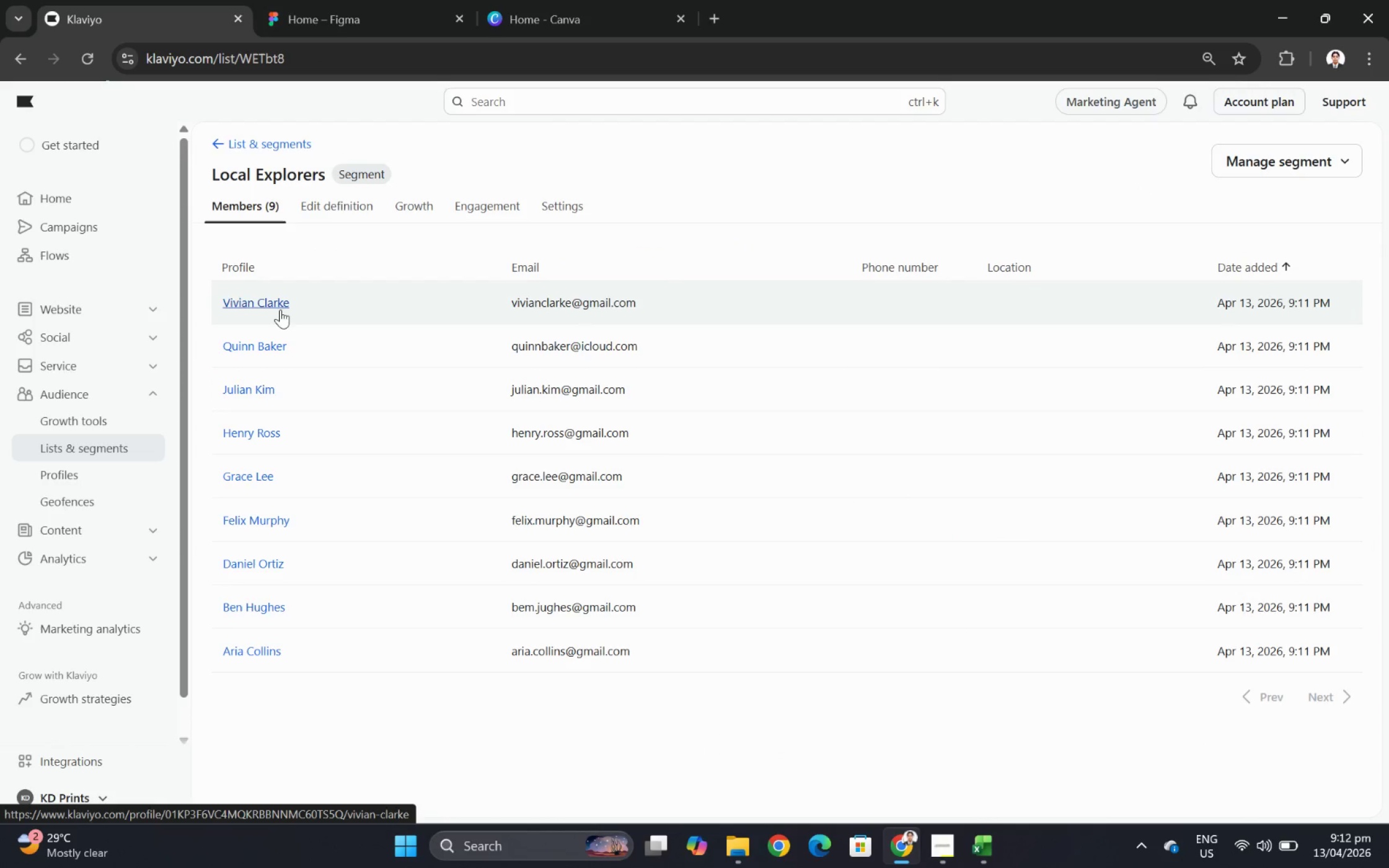 
key(Alt+AltLeft)
 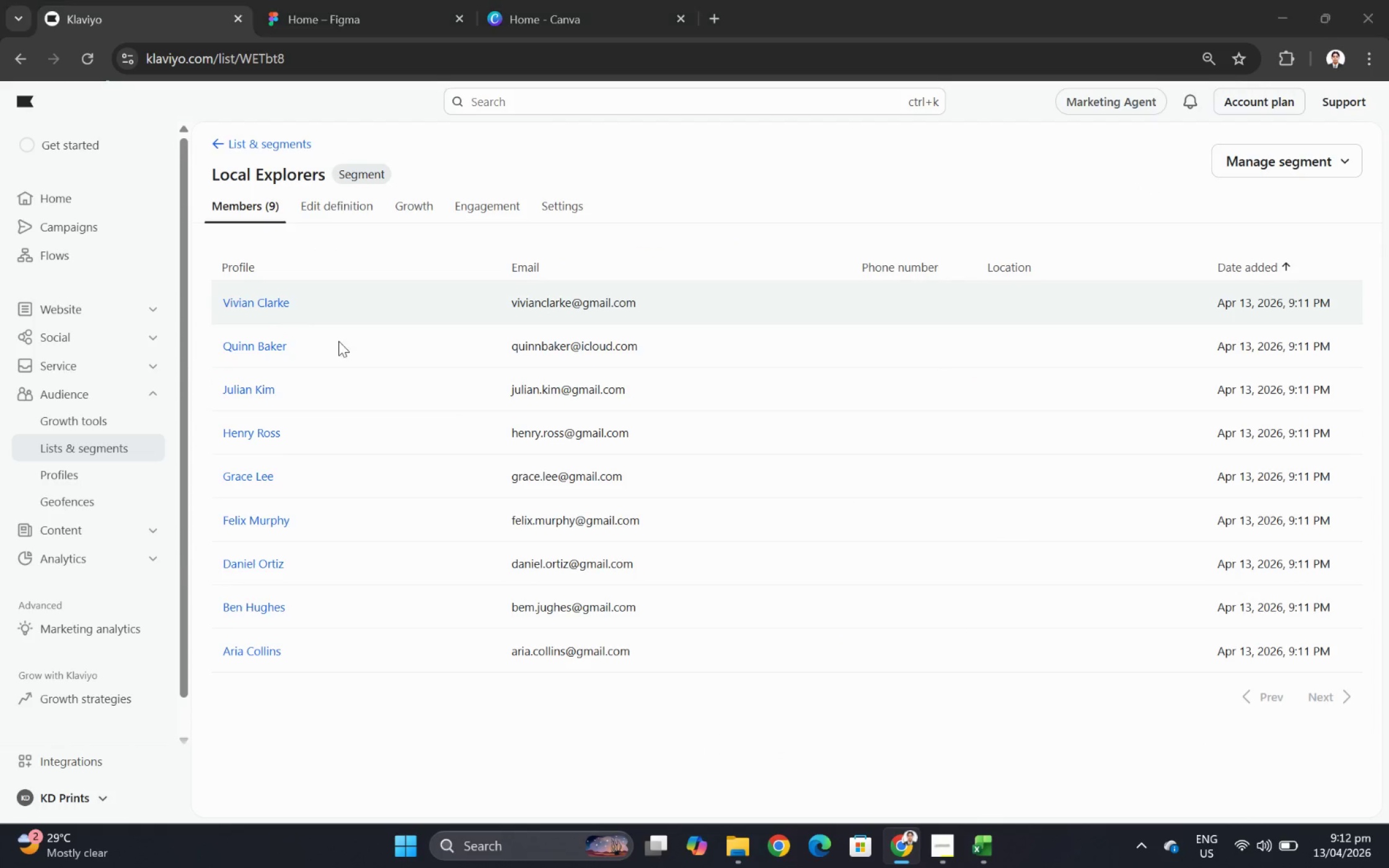 
key(Alt+Tab)
 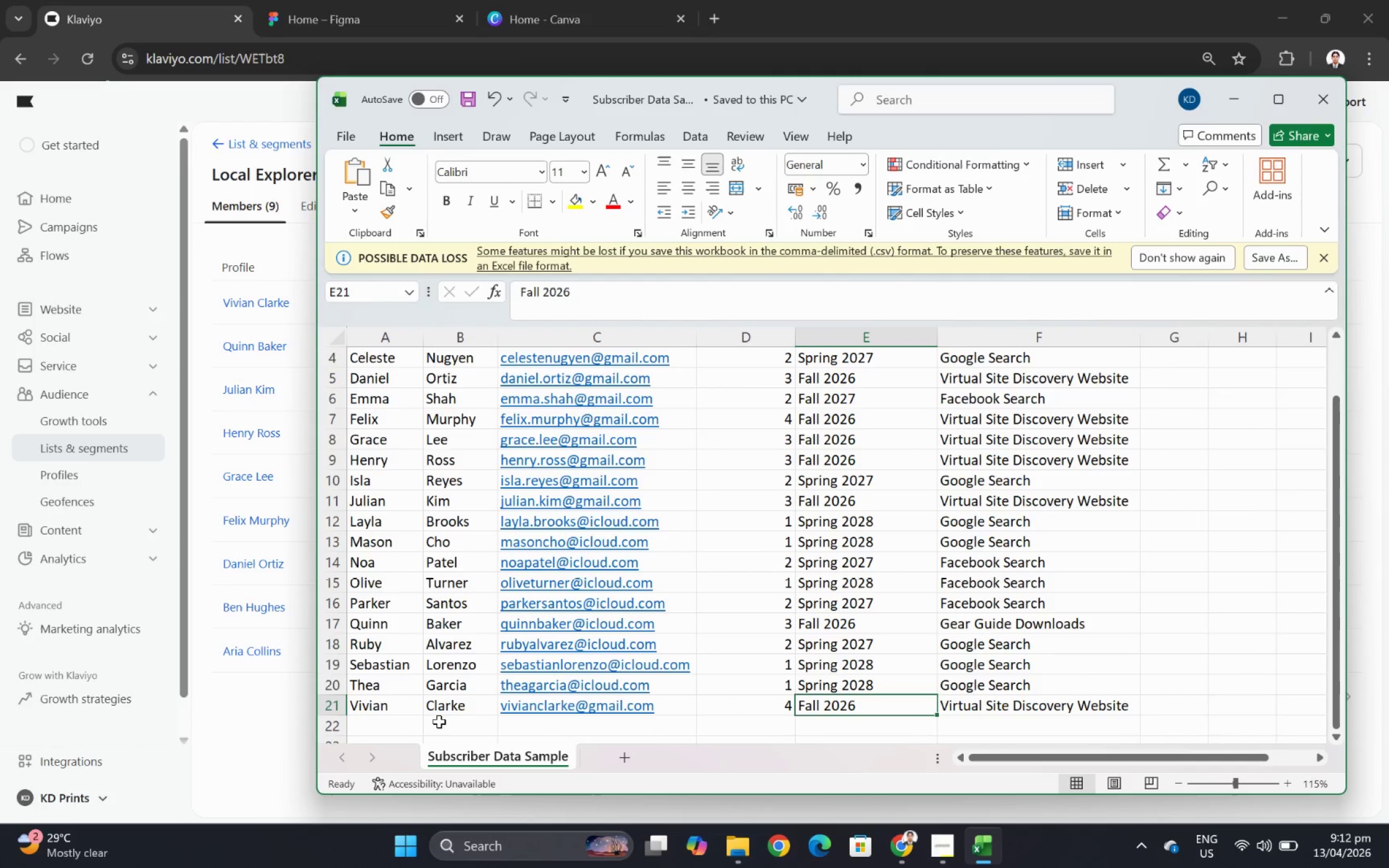 
key(Alt+AltLeft)
 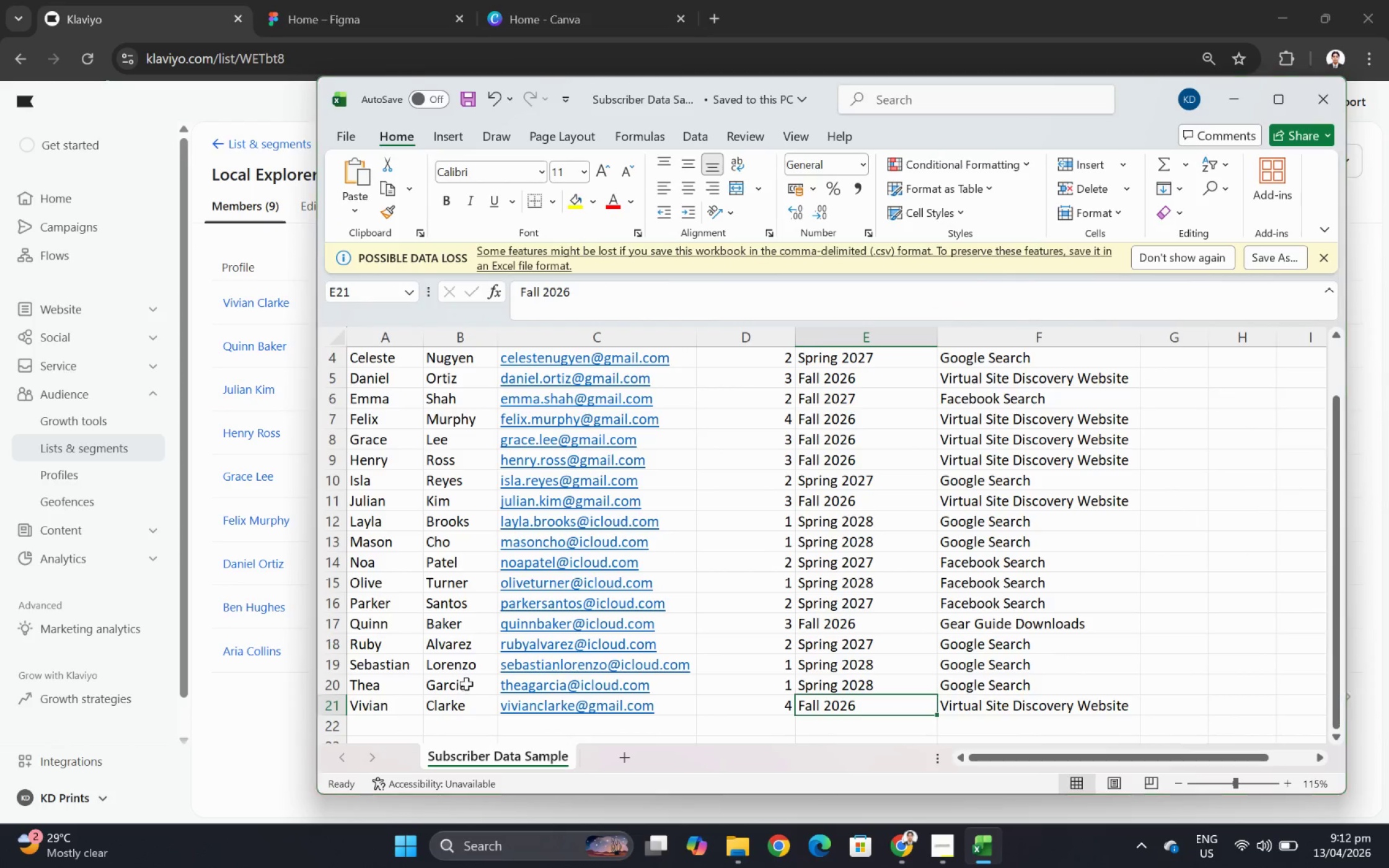 
key(Alt+Tab)
 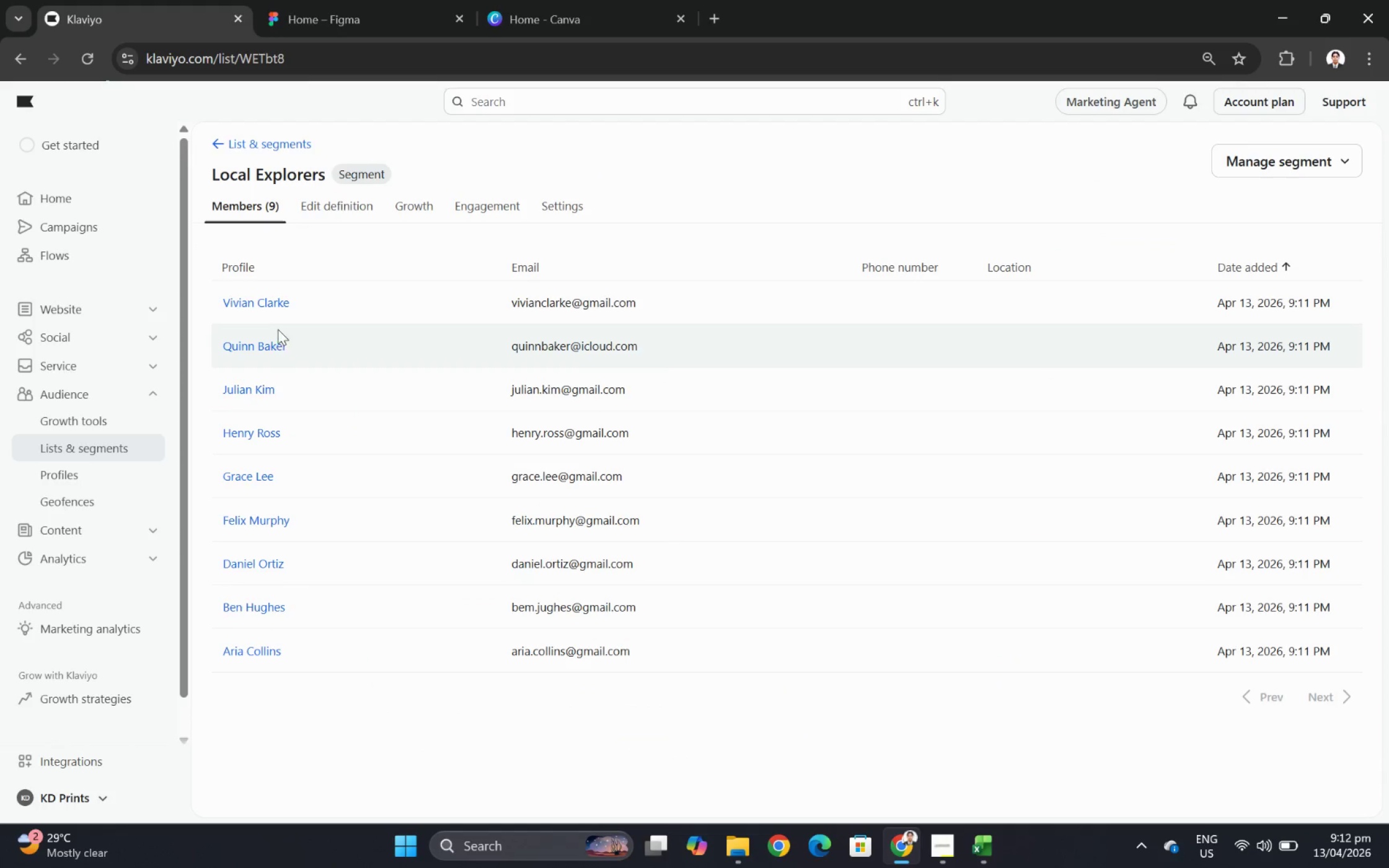 
key(Alt+AltLeft)
 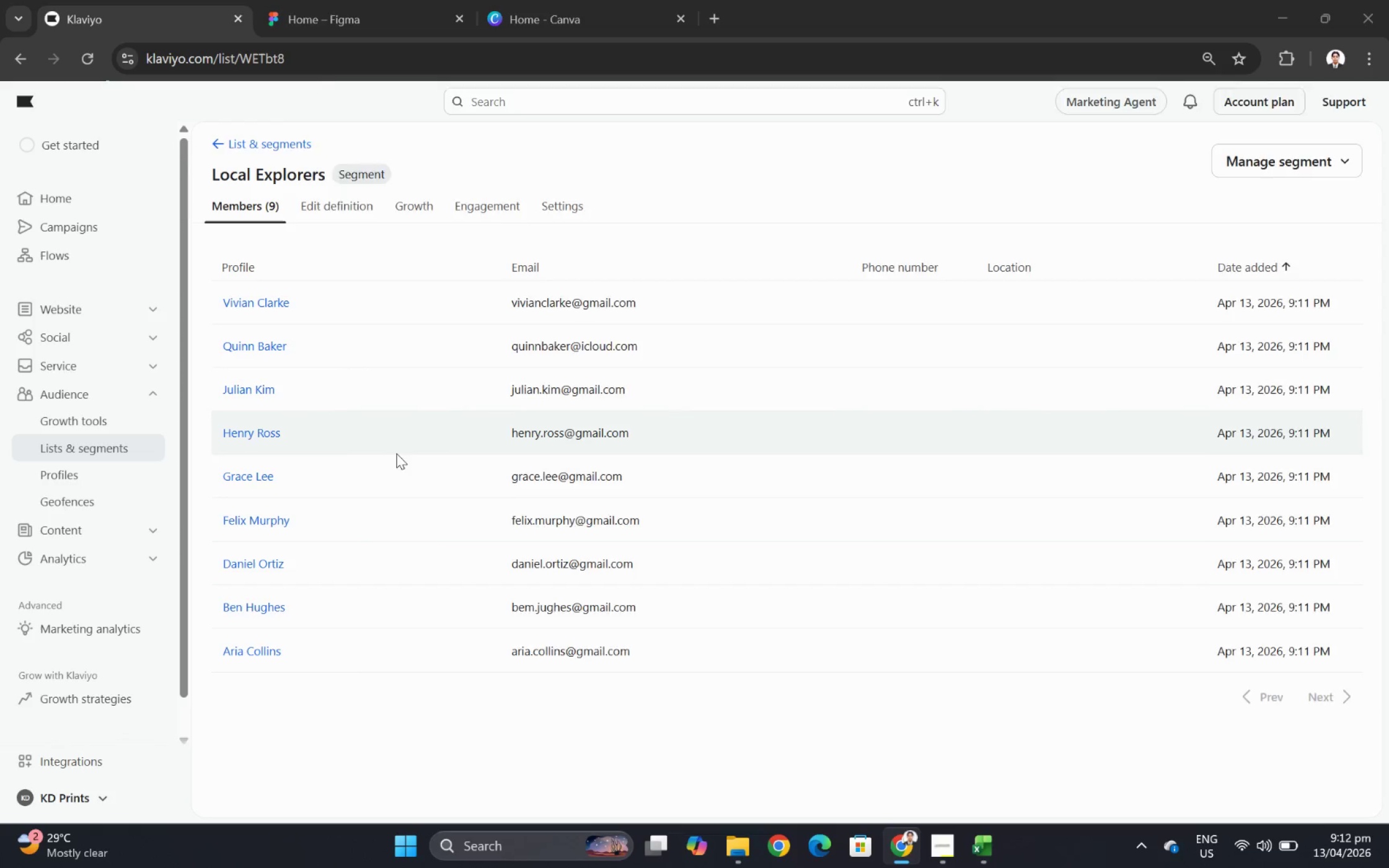 
key(Alt+Tab)
 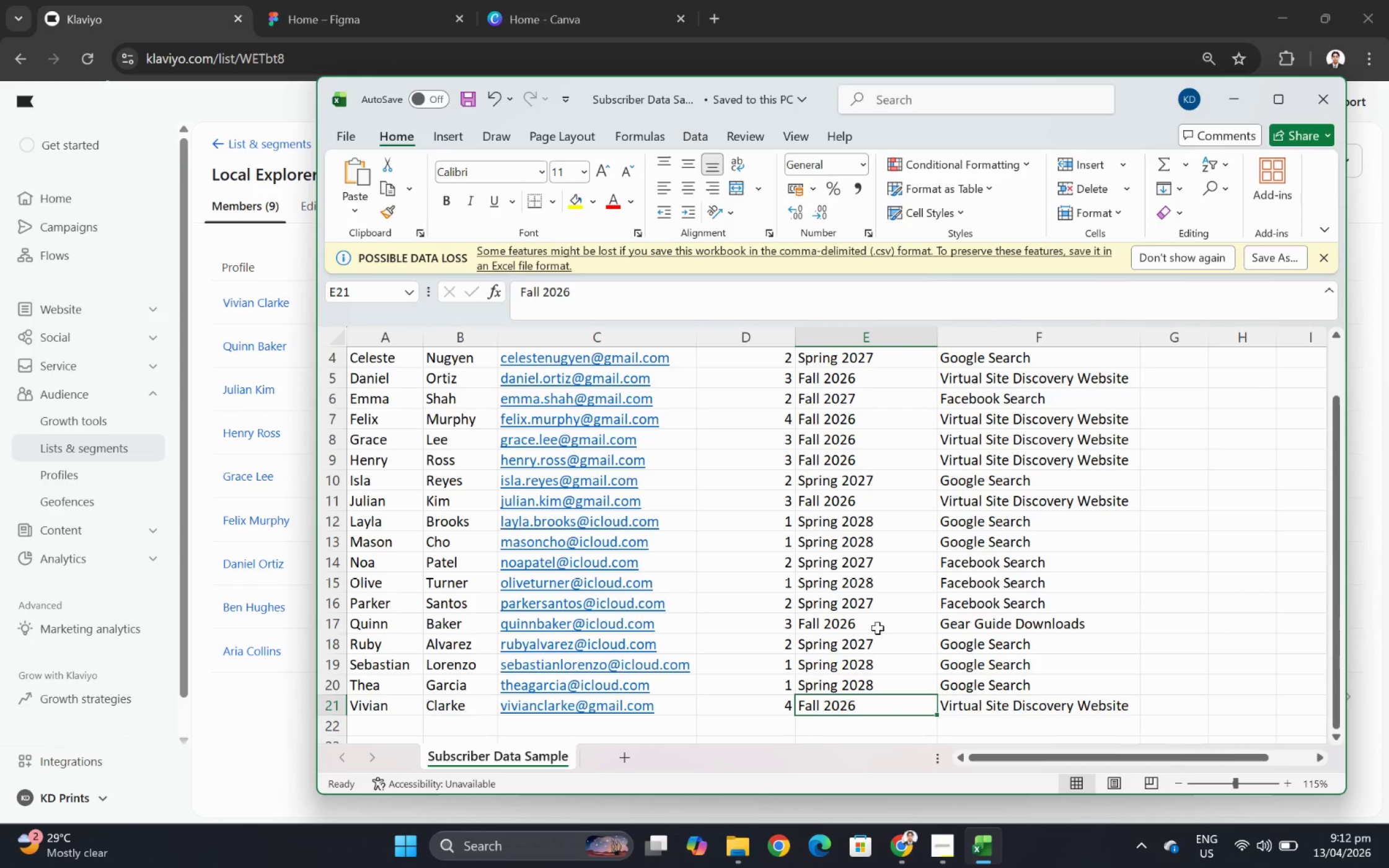 
key(Alt+AltLeft)
 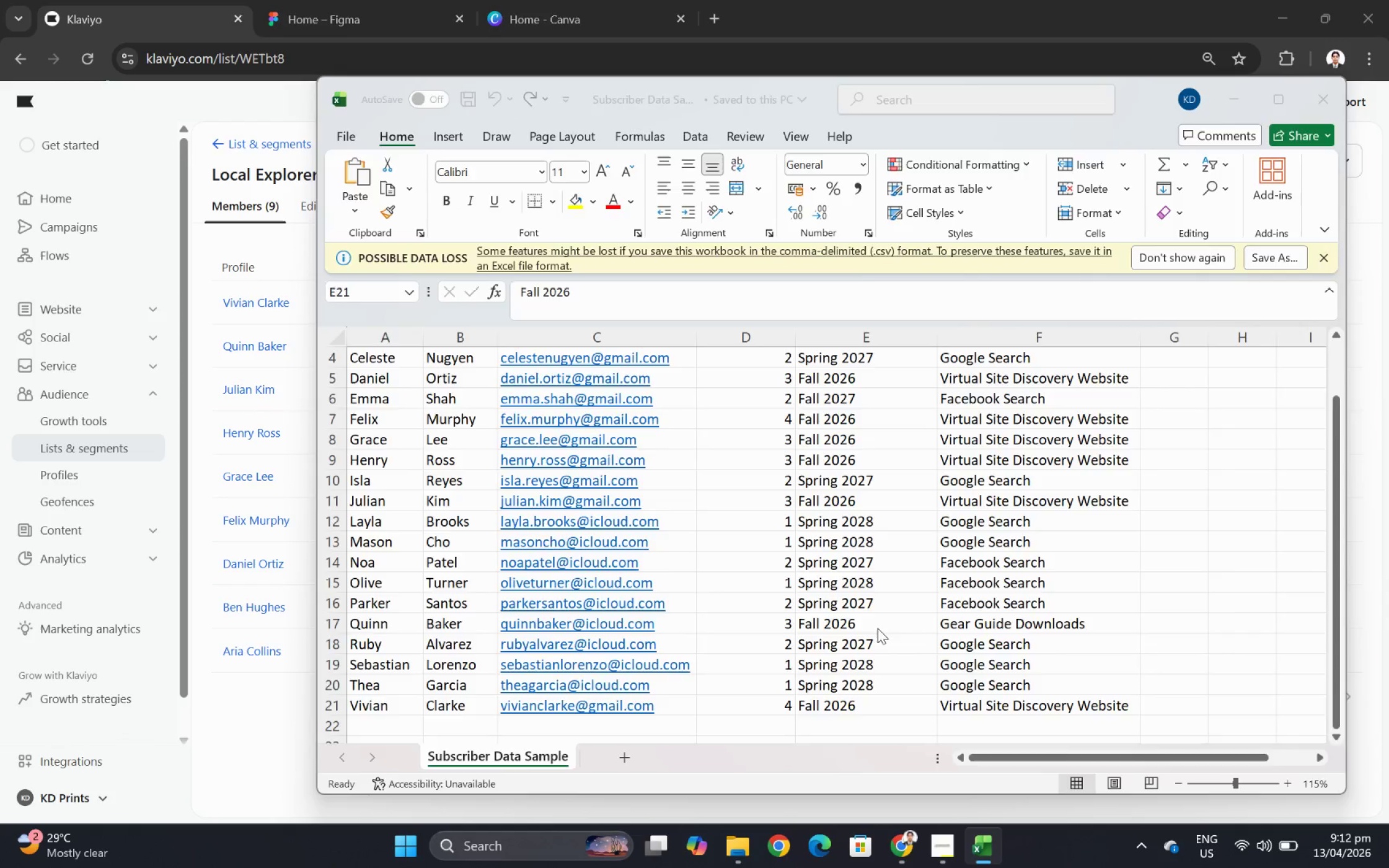 
key(Alt+Tab)
 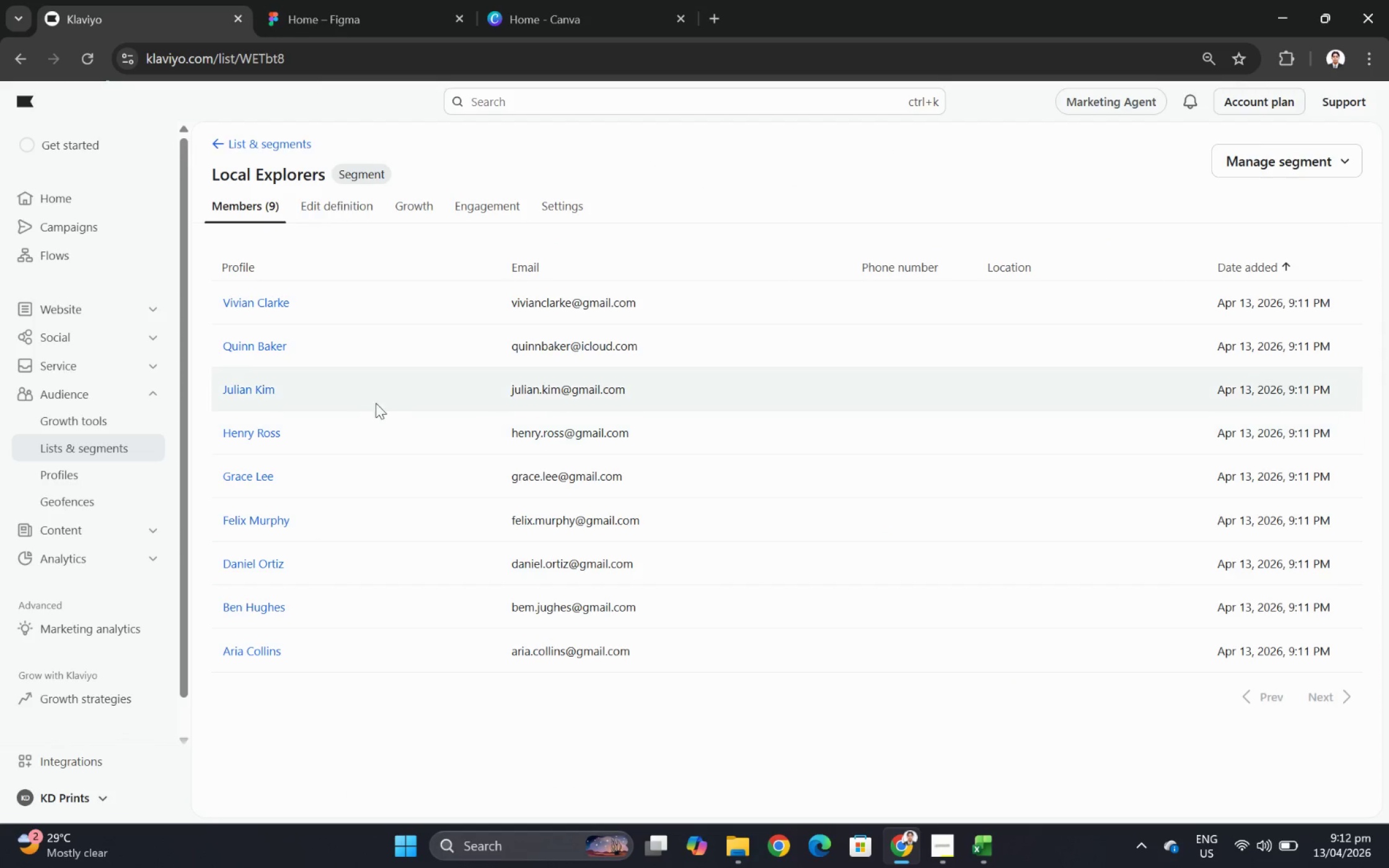 
key(Alt+AltLeft)
 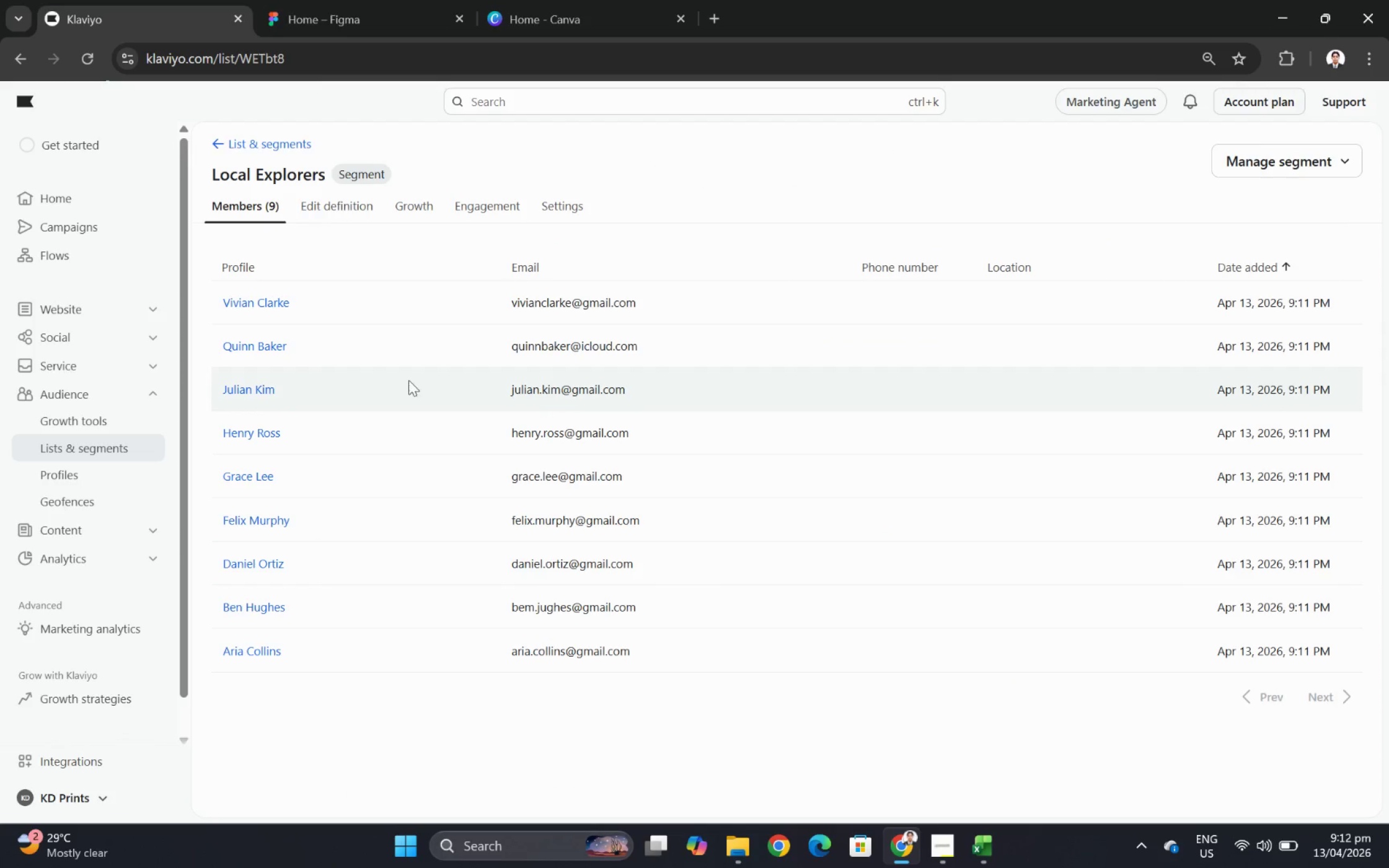 
key(Alt+Tab)
 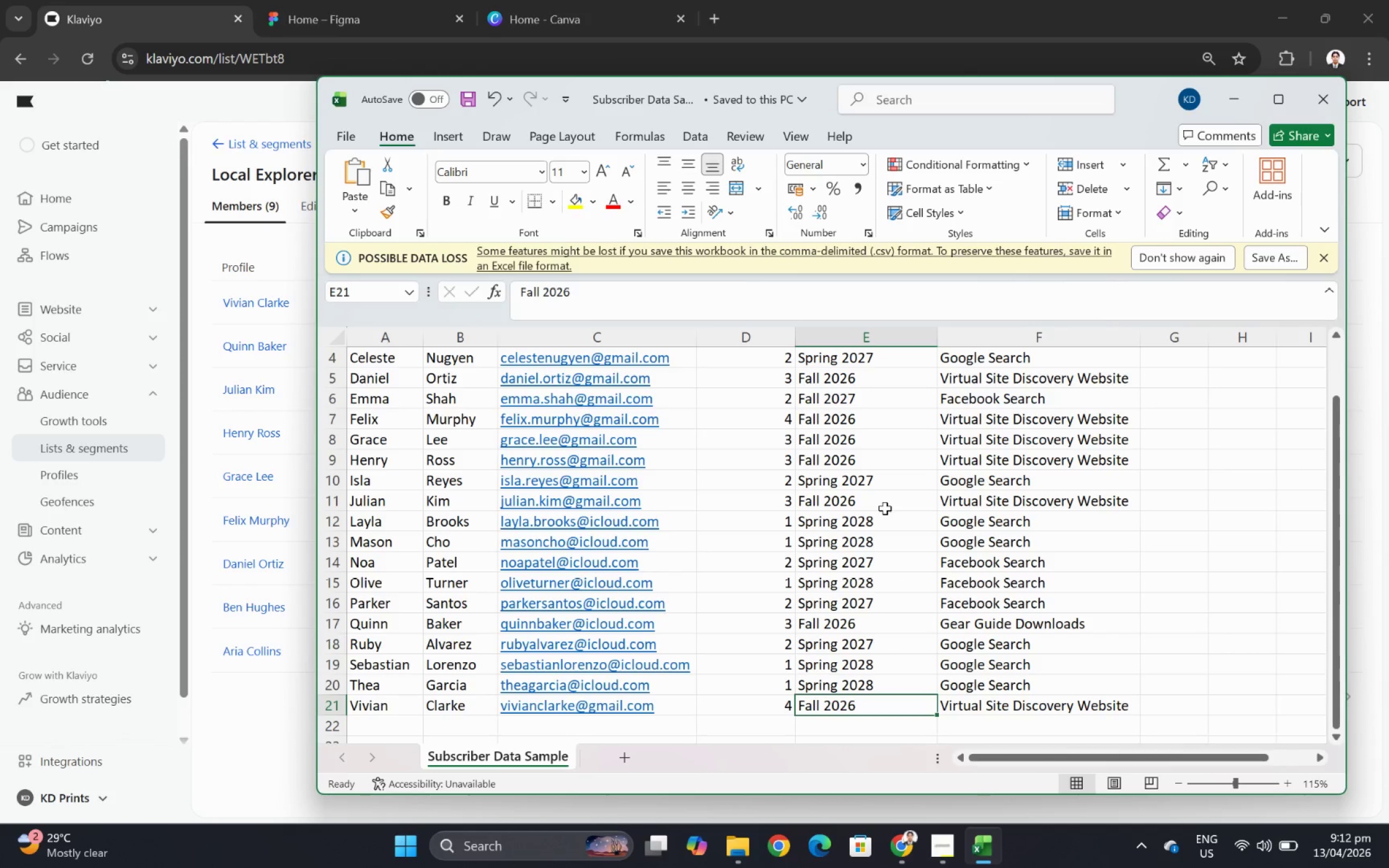 
key(Alt+Tab)
 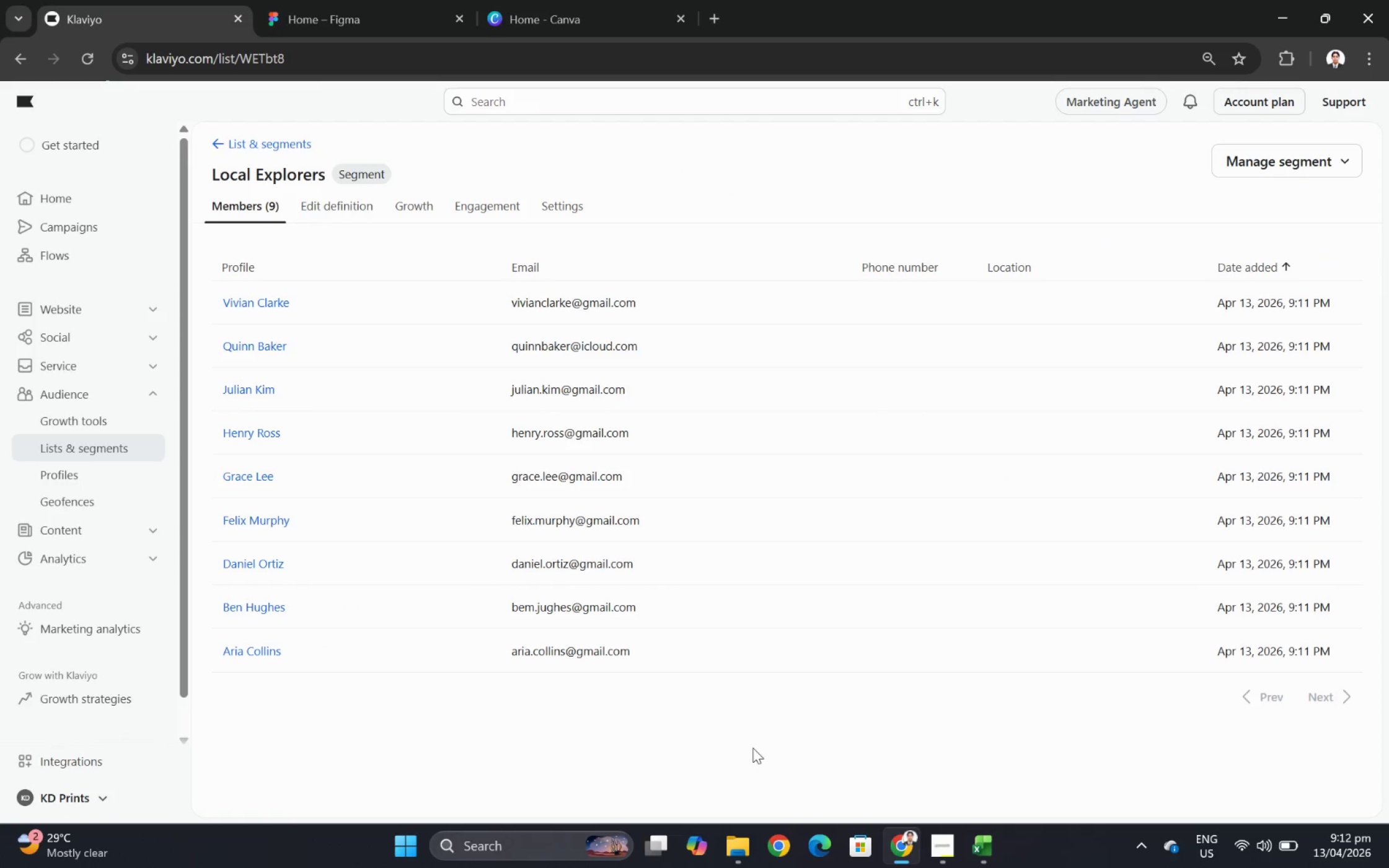 
left_click([752, 747])
 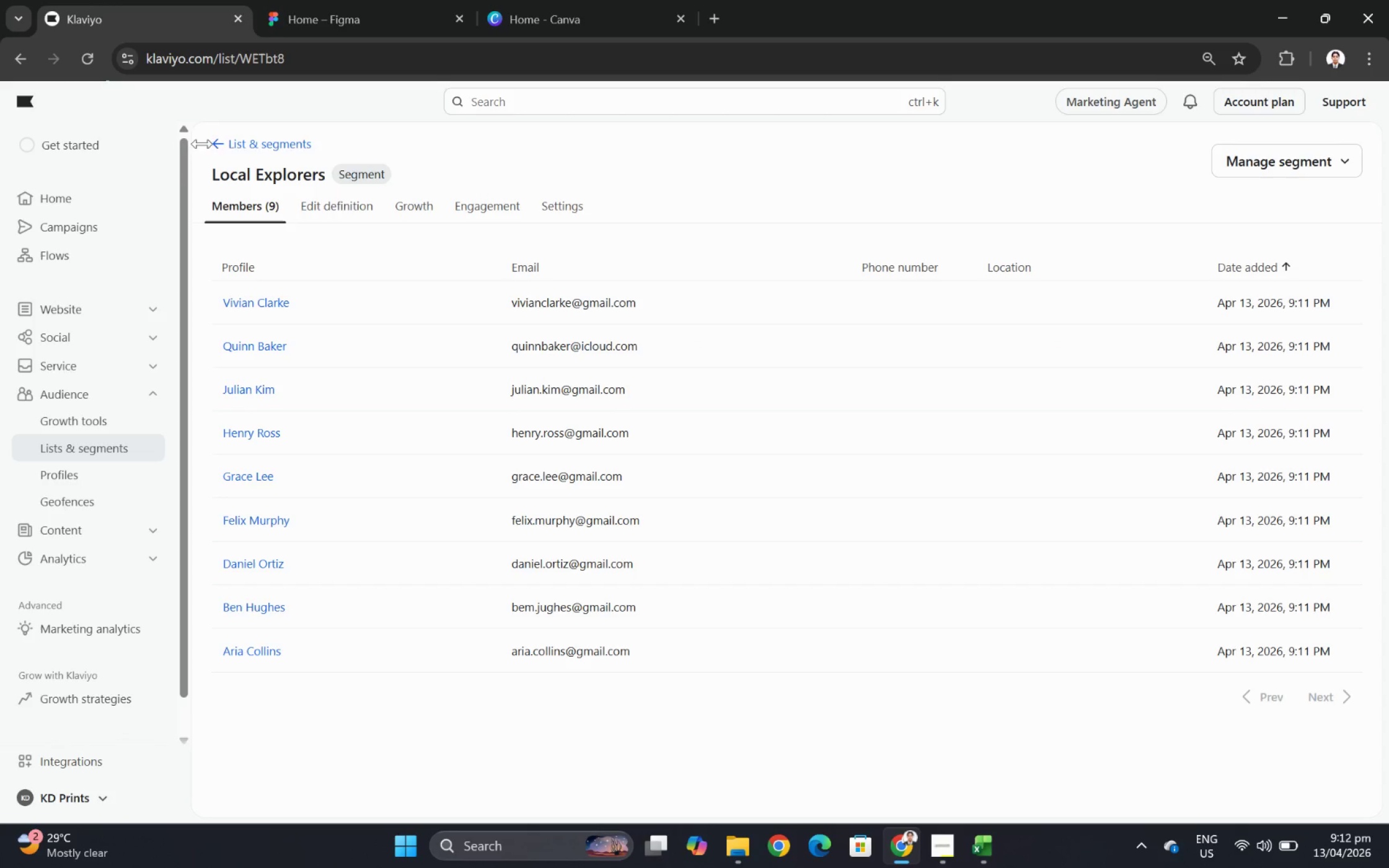 
left_click([222, 146])
 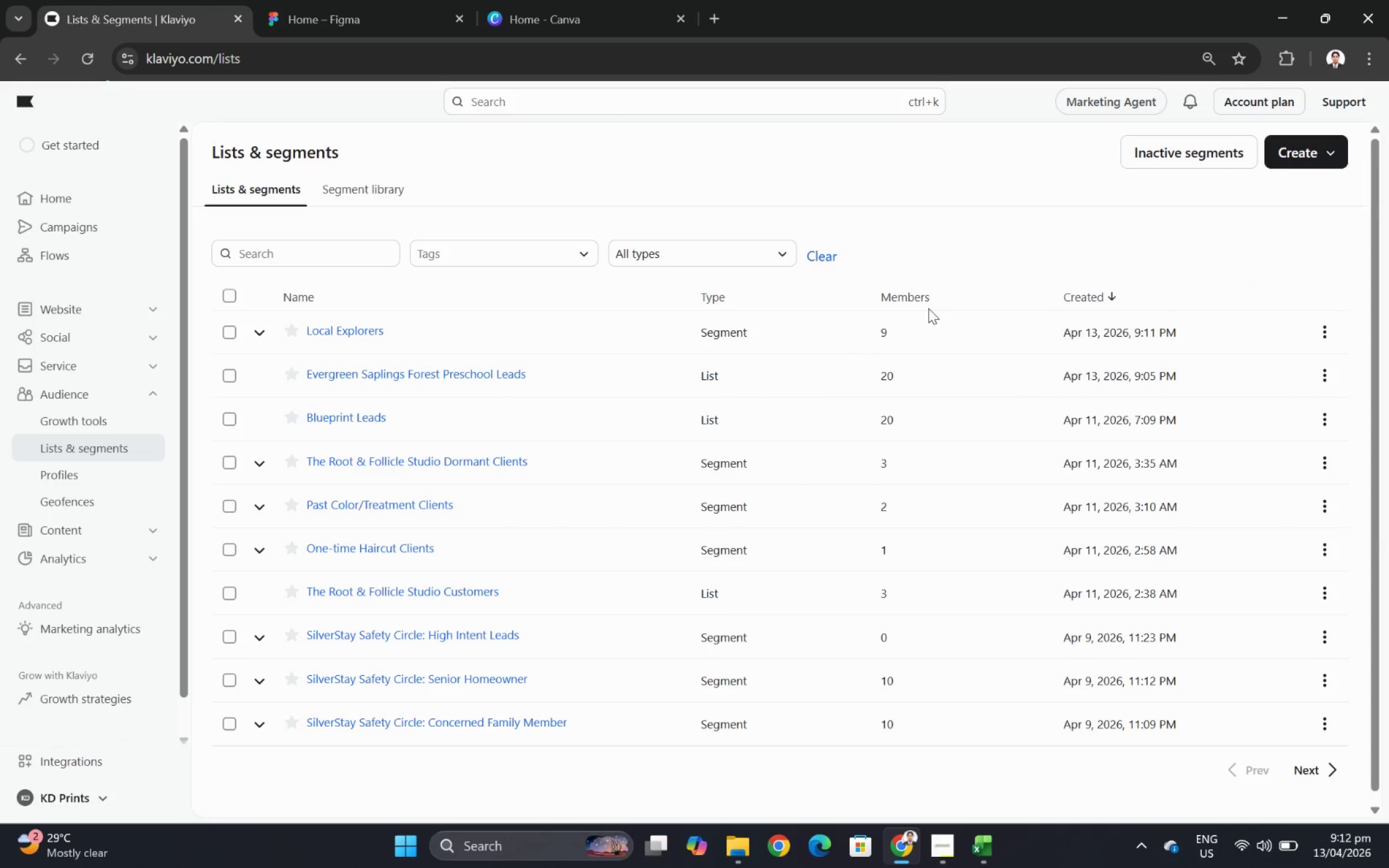 
wait(36.59)
 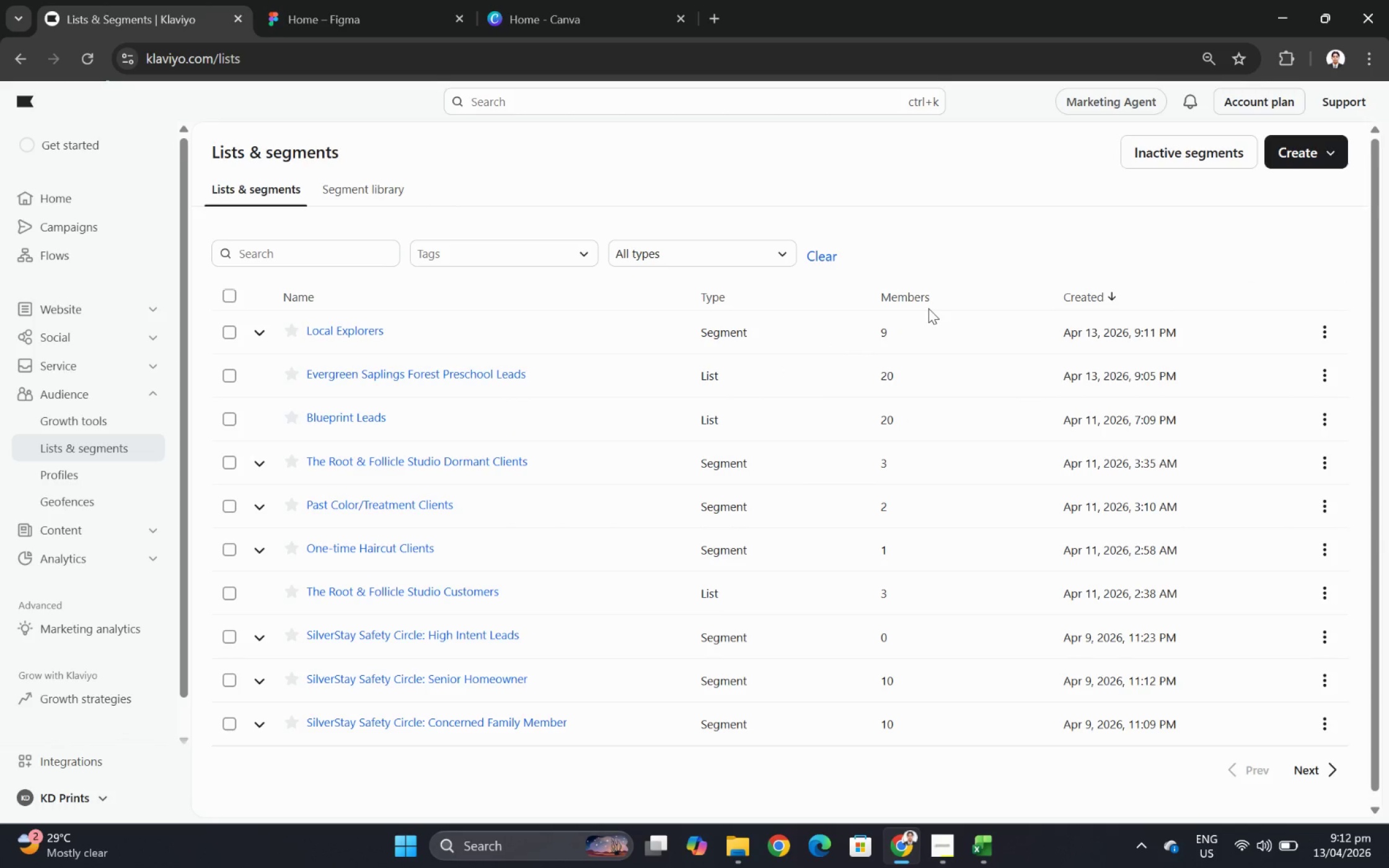 
left_click([257, 337])
 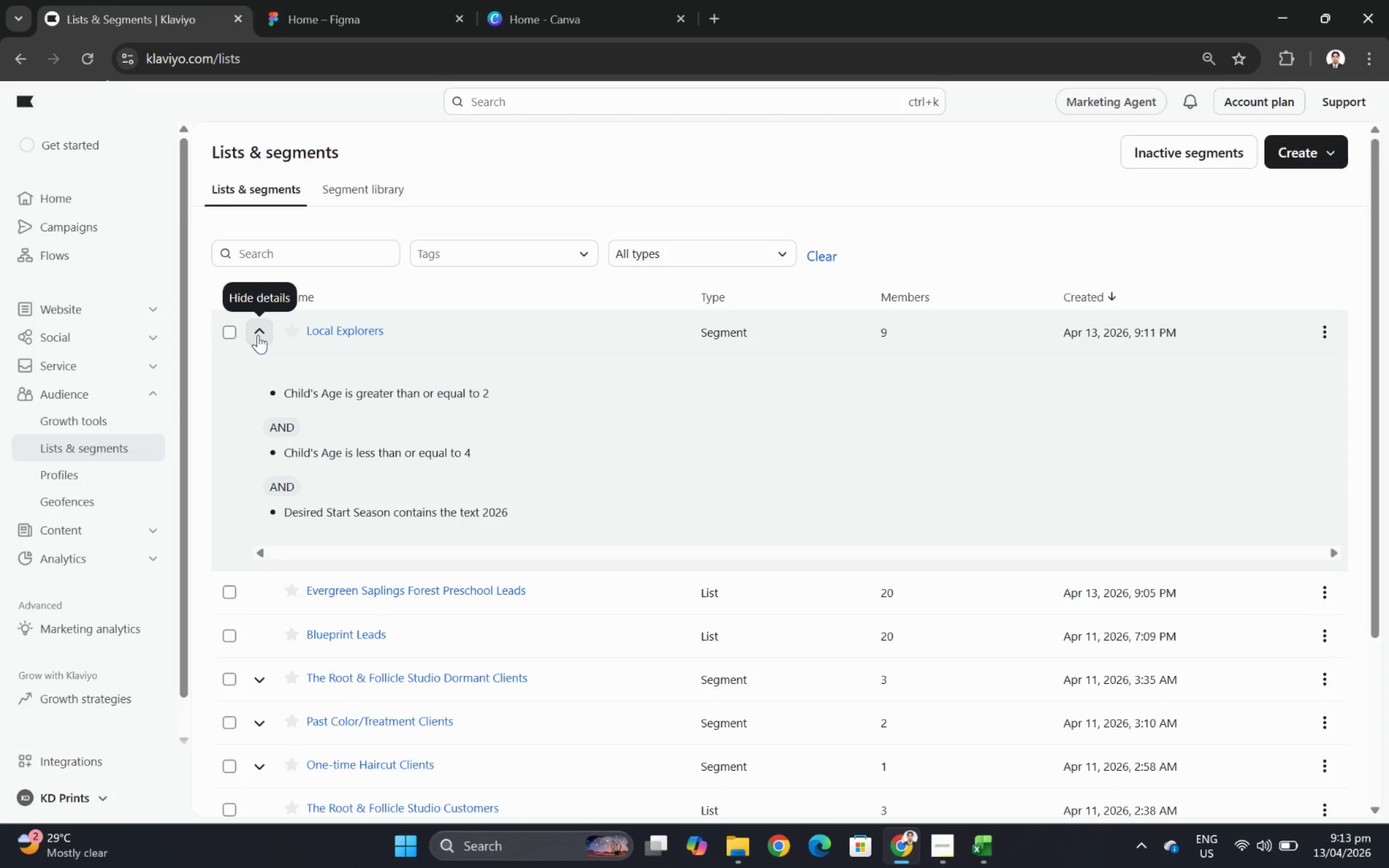 
left_click([258, 335])
 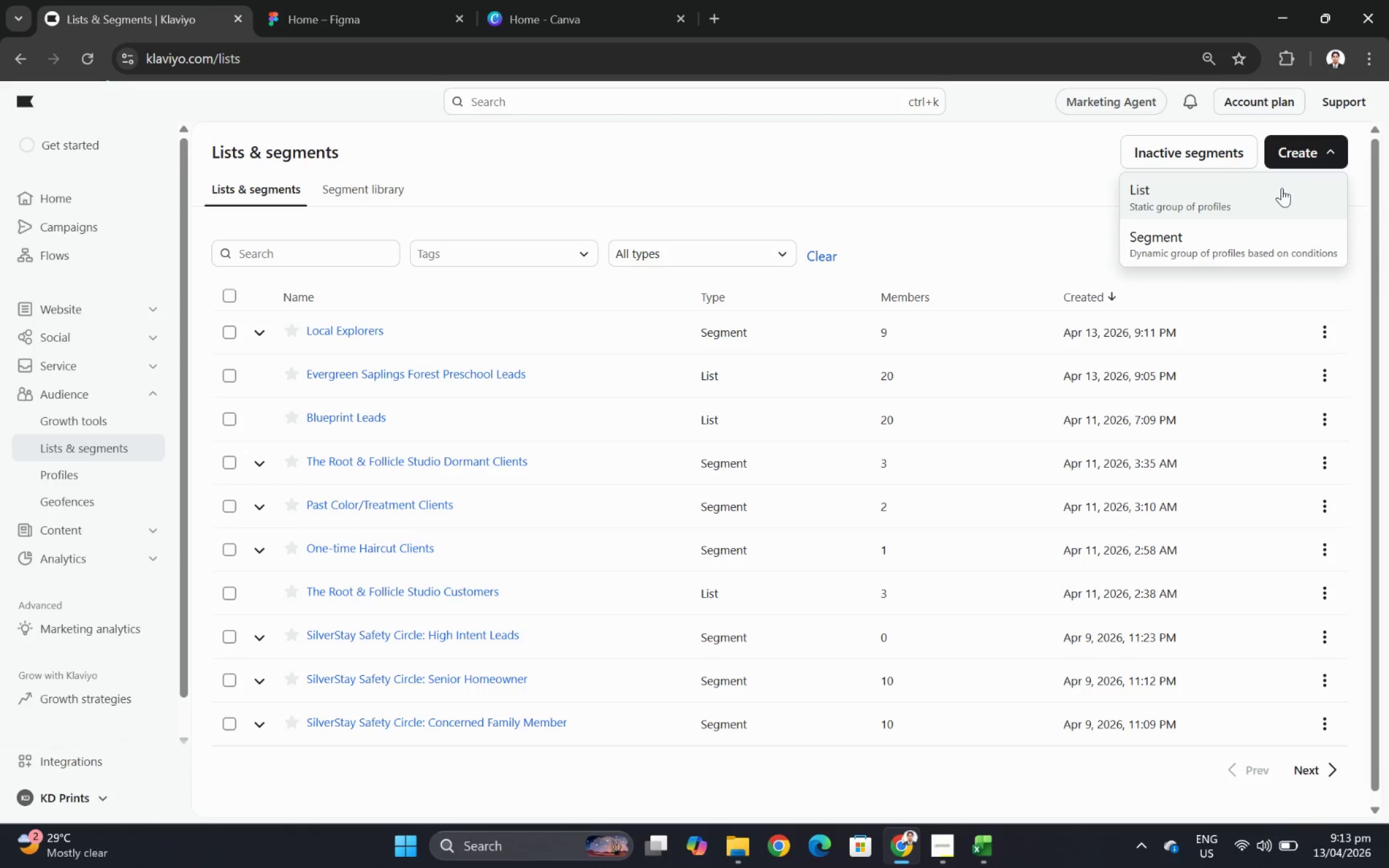 
left_click([1274, 244])
 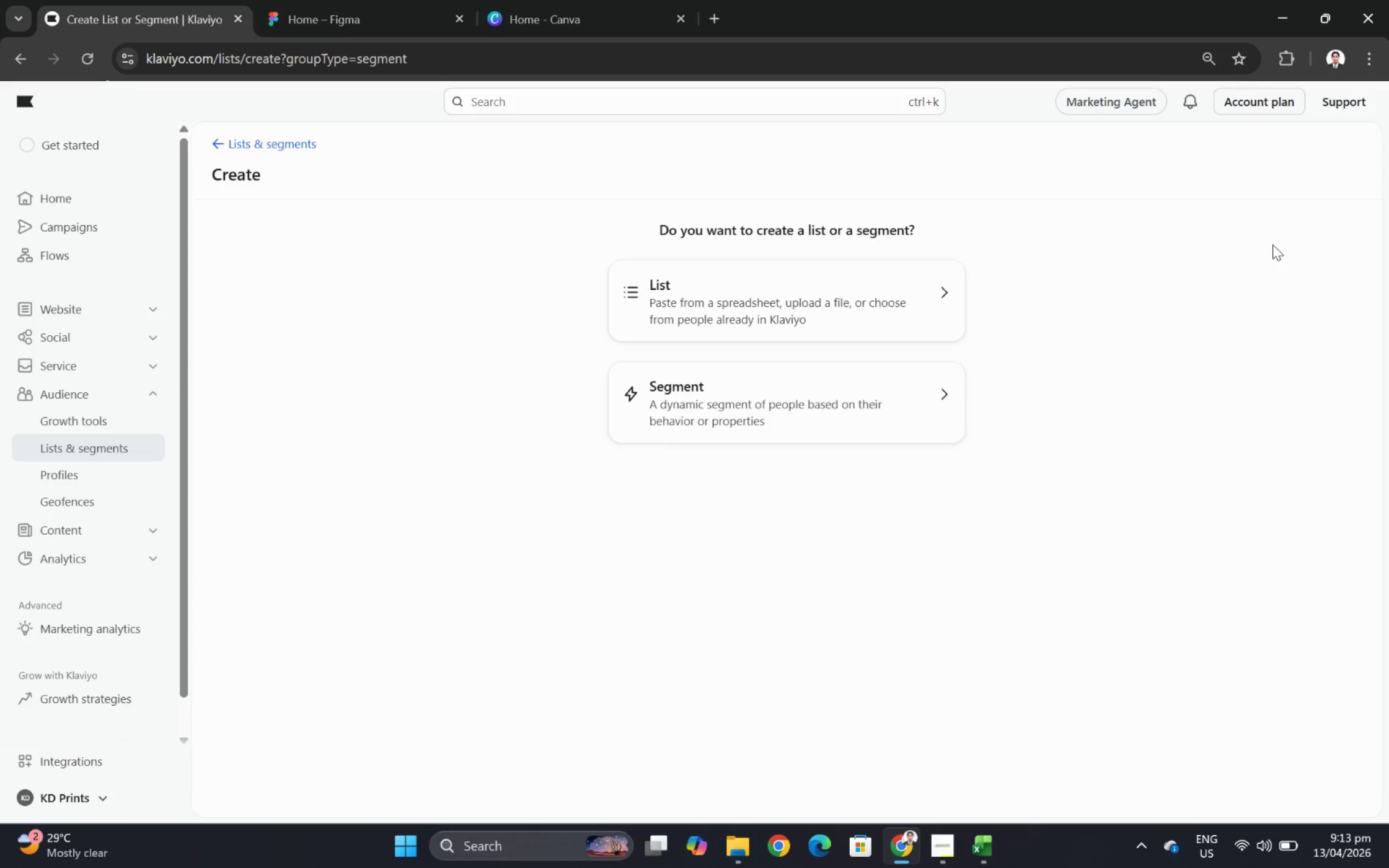 
wait(6.99)
 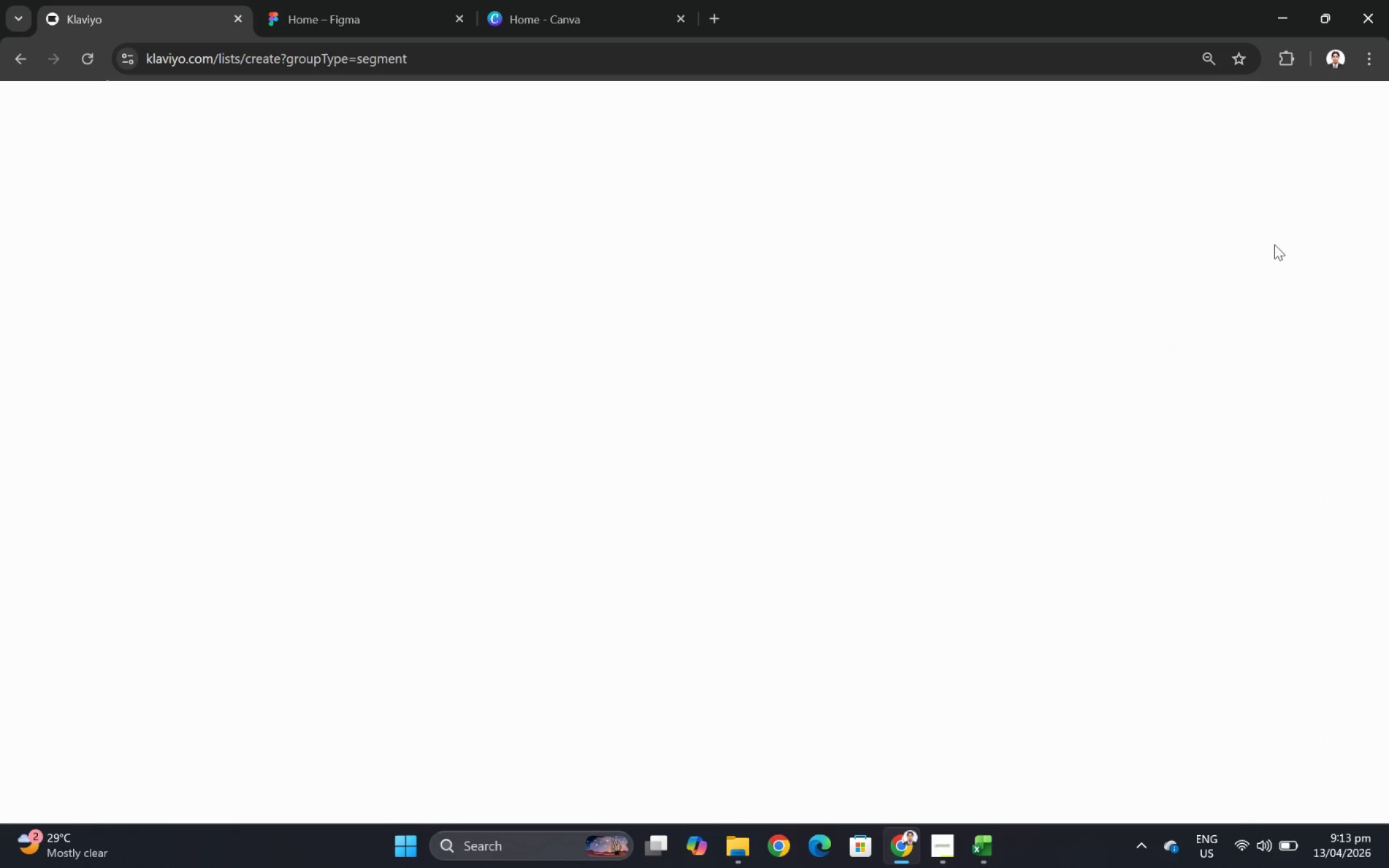 
left_click([669, 307])
 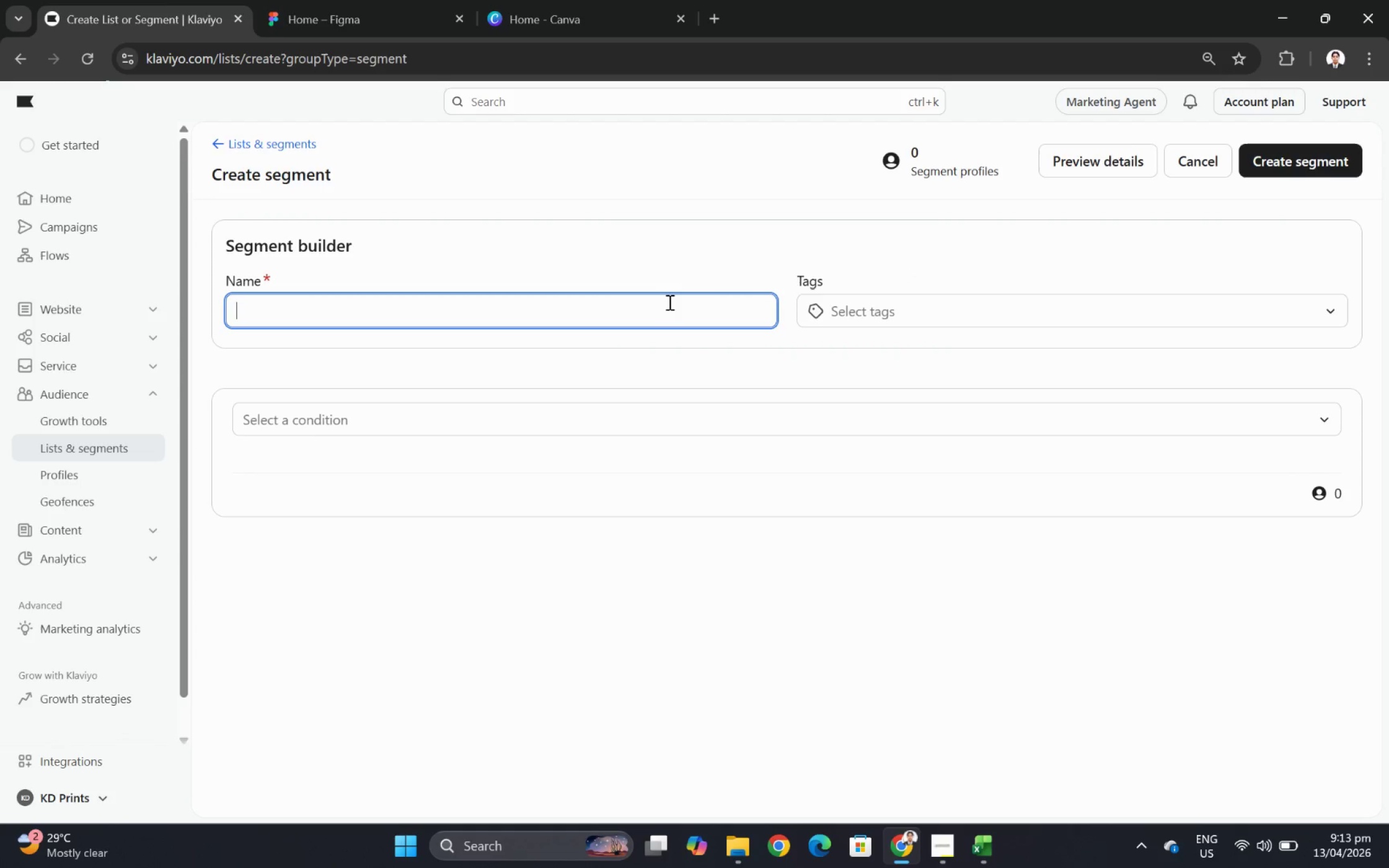 
key(Alt+AltLeft)
 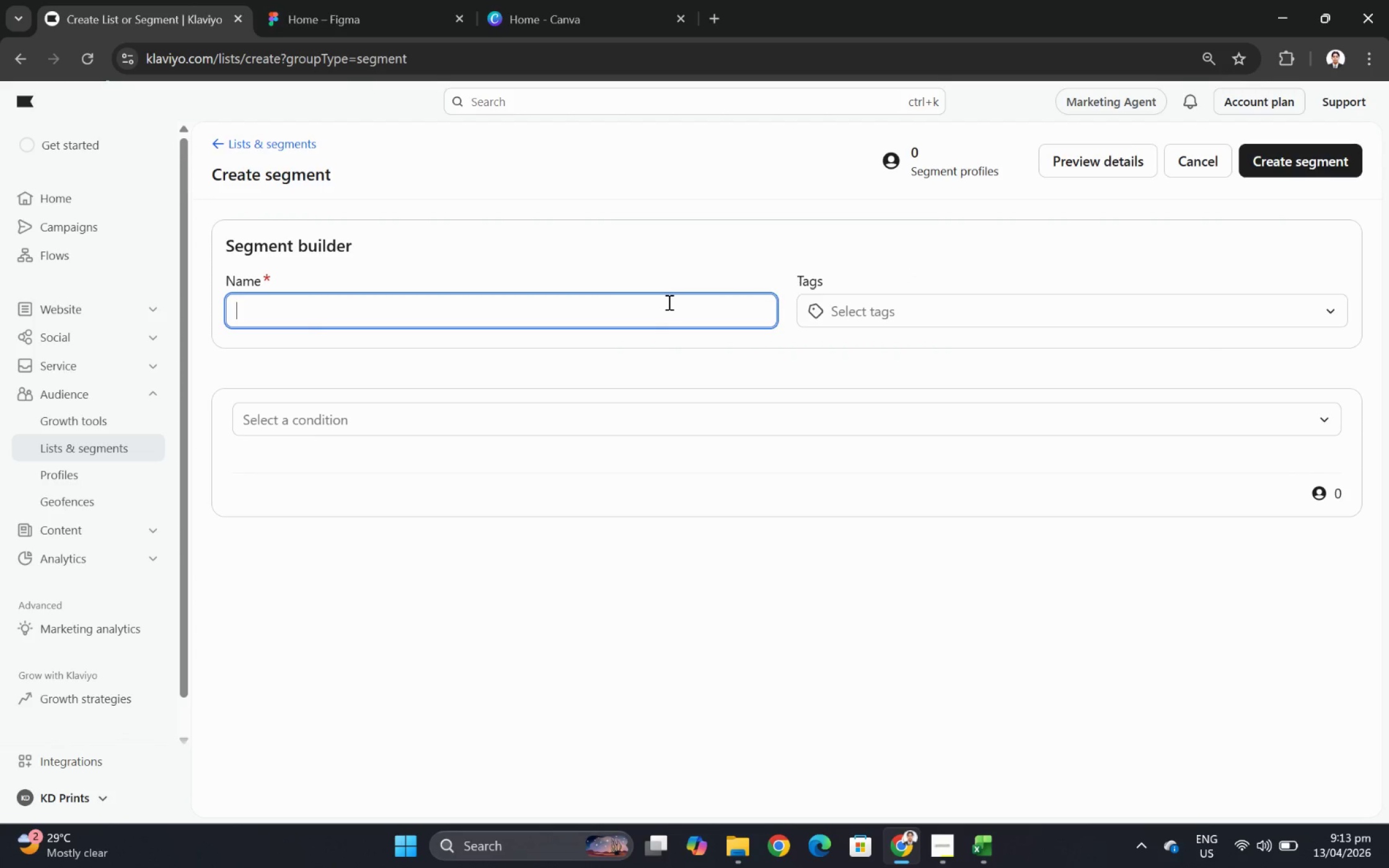 
key(Alt+Tab)
 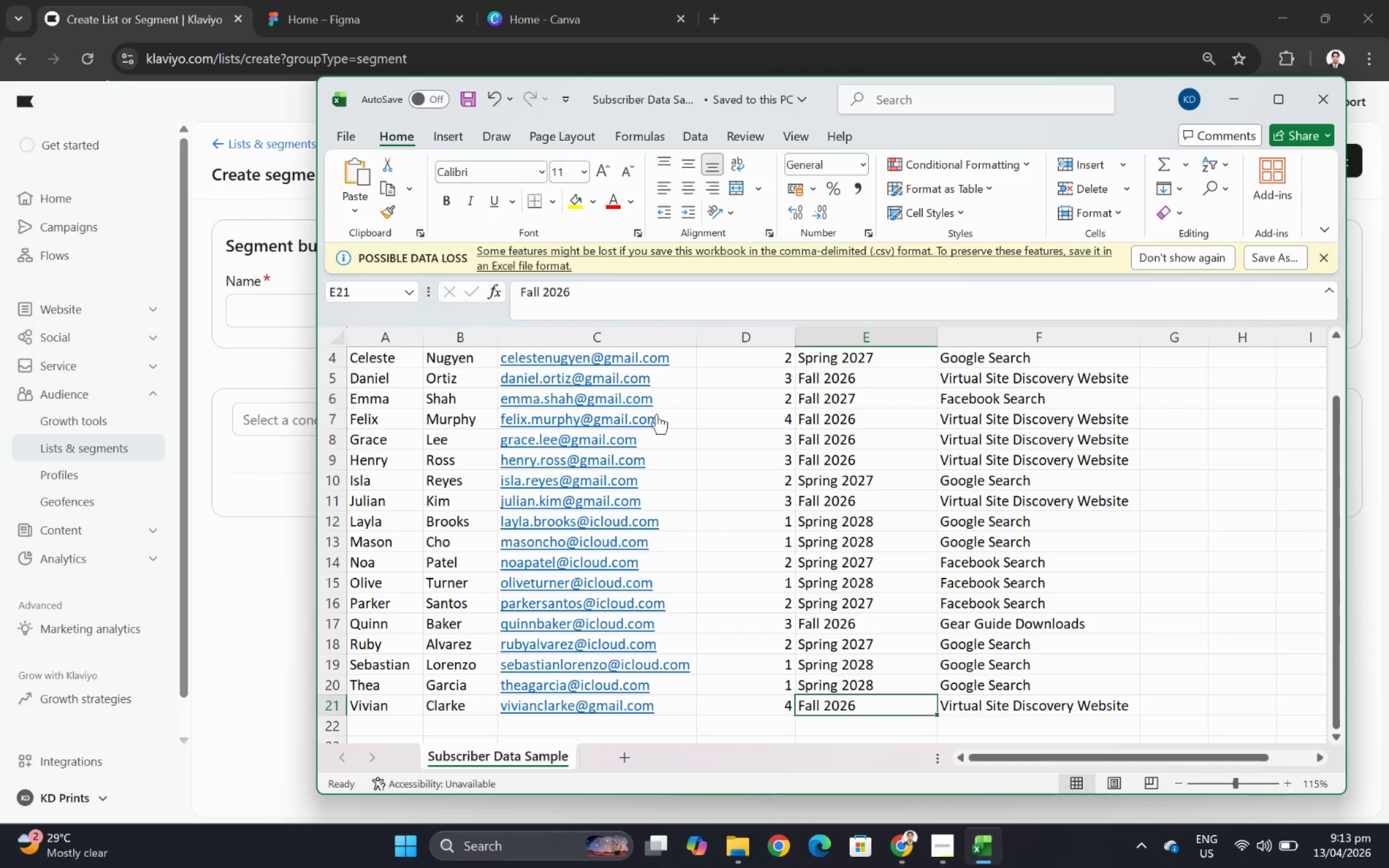 
key(Alt+AltLeft)
 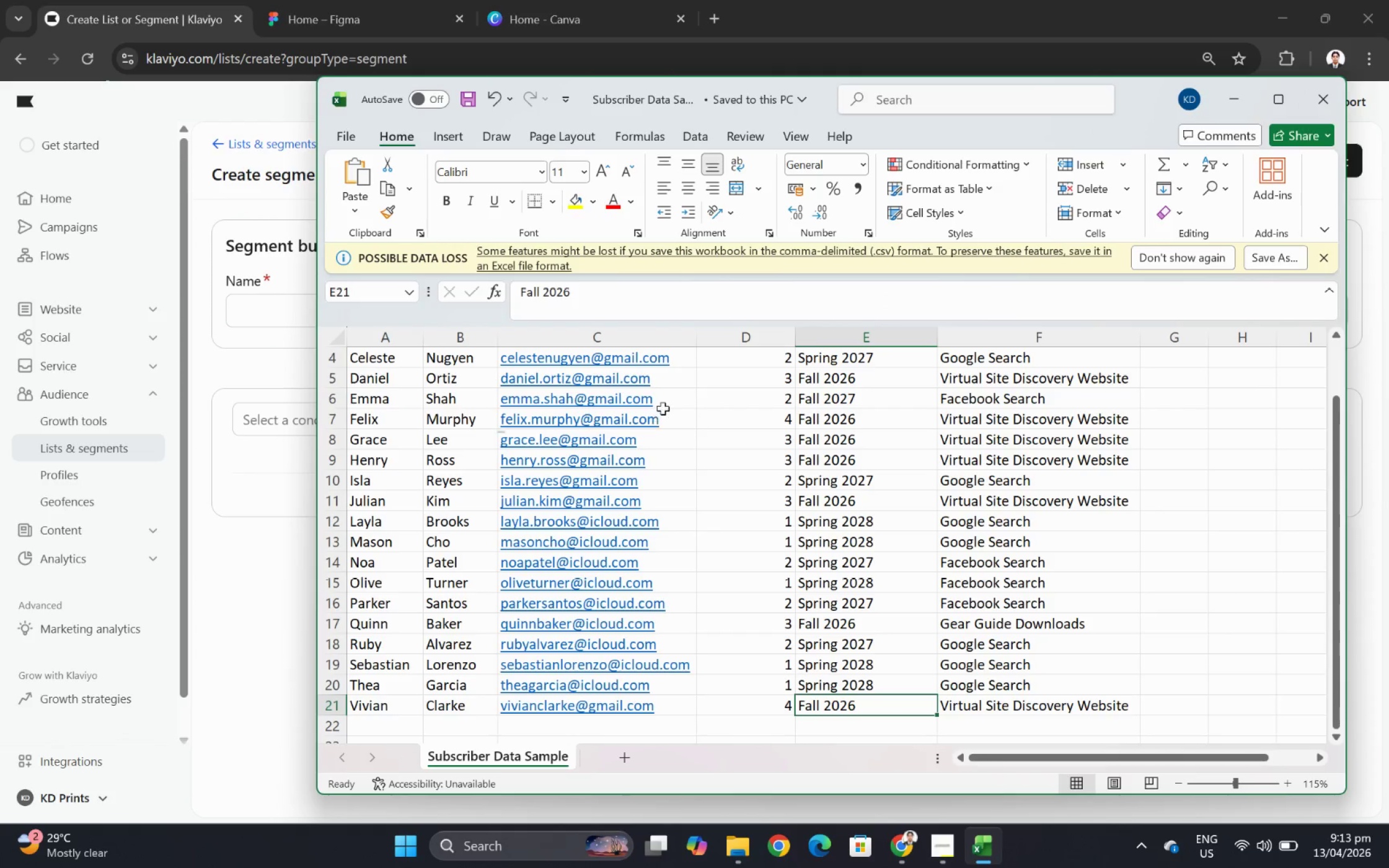 
key(Alt+Tab)